 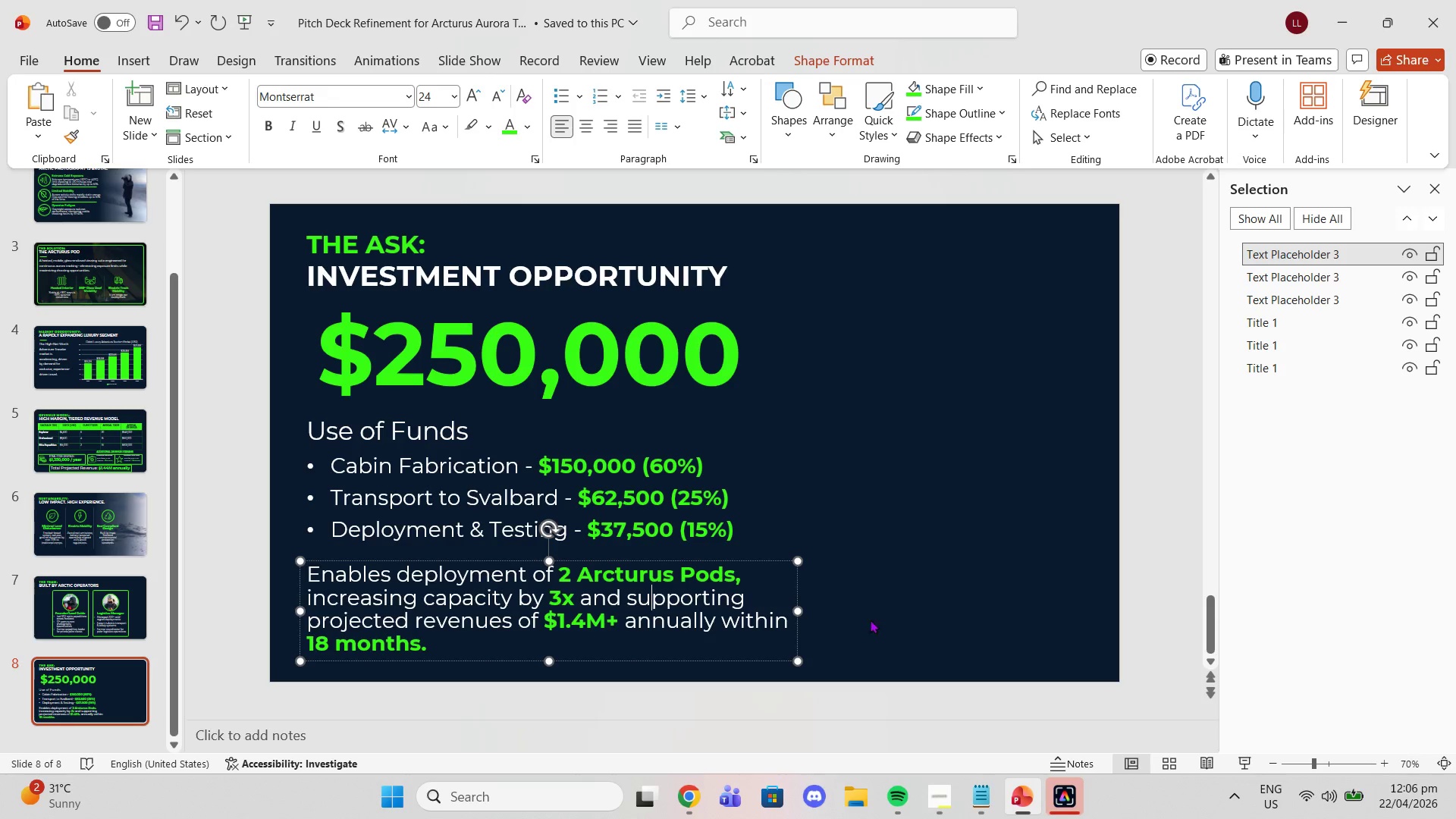 
left_click_drag(start_coordinate=[803, 614], to_coordinate=[783, 608])
 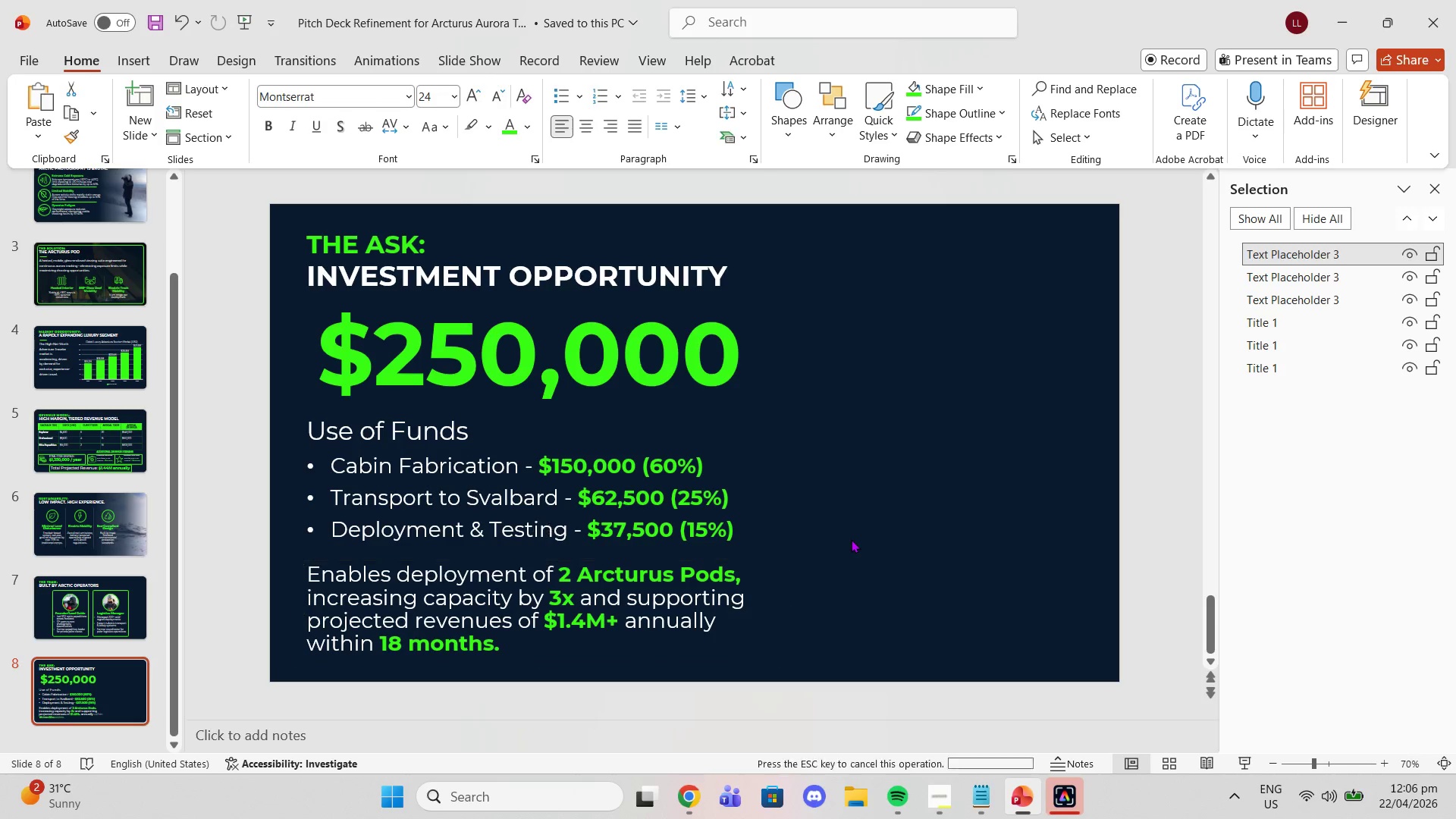 
left_click([851, 539])
 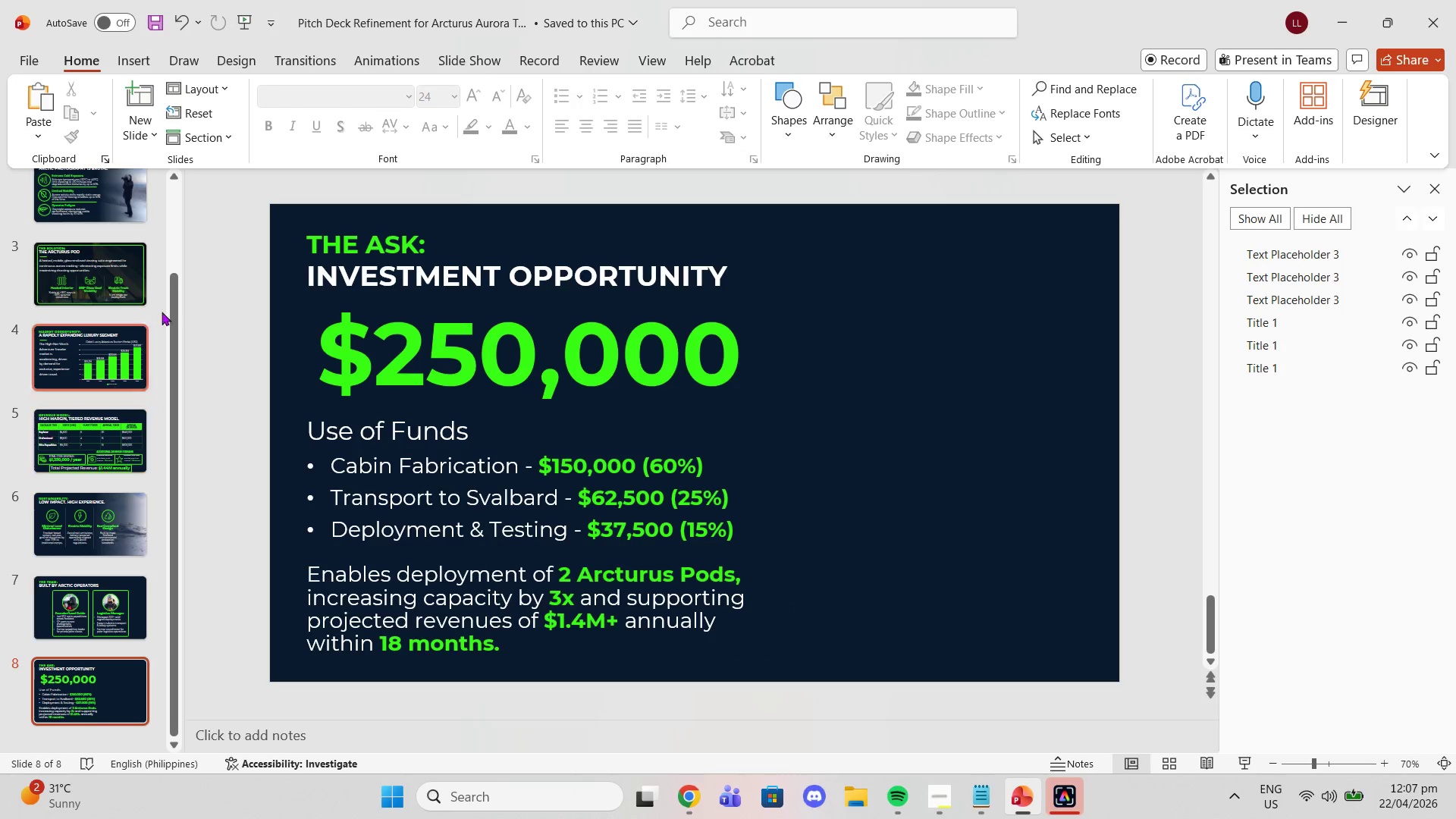 
wait(6.91)
 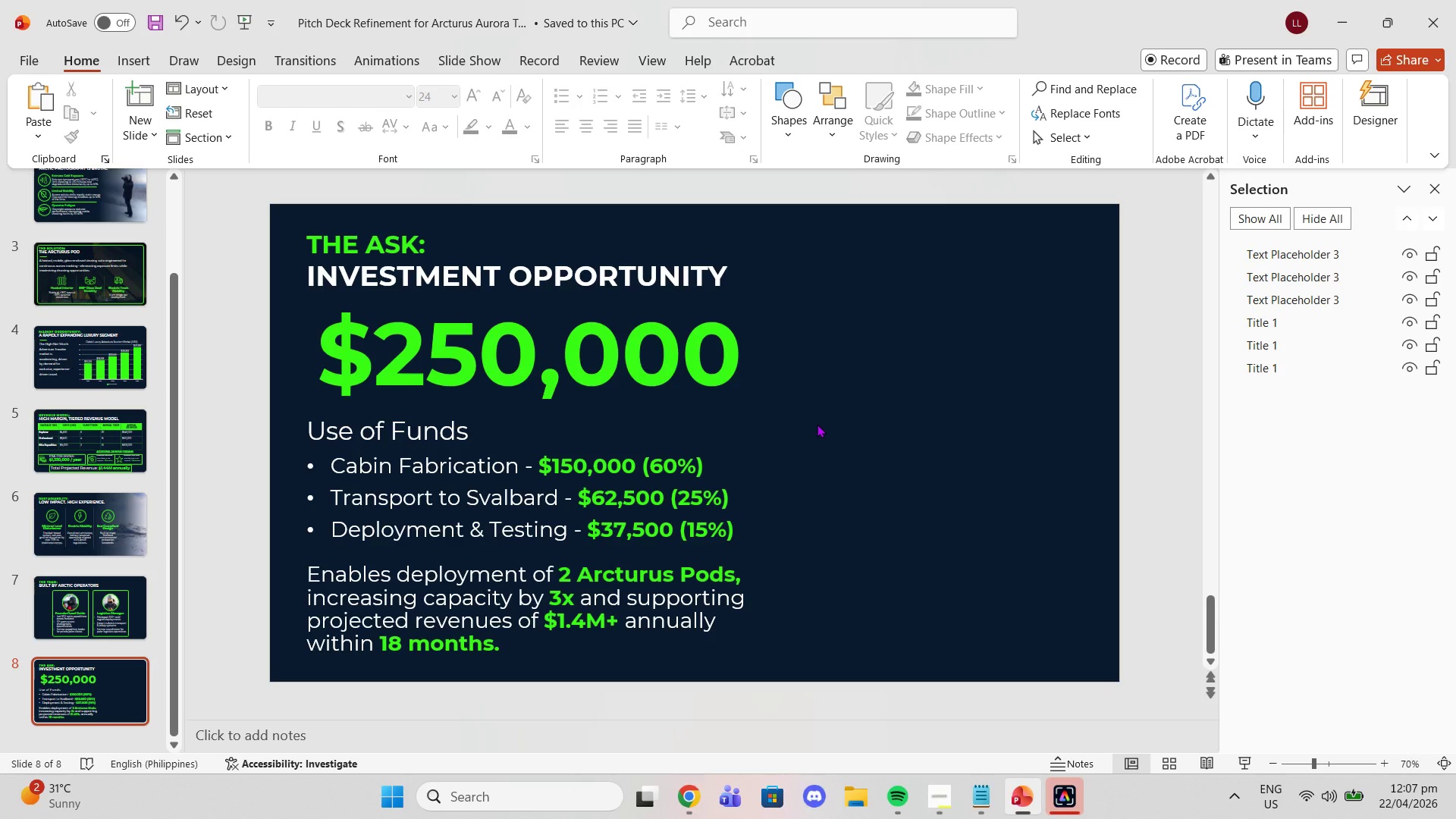 
left_click([83, 545])
 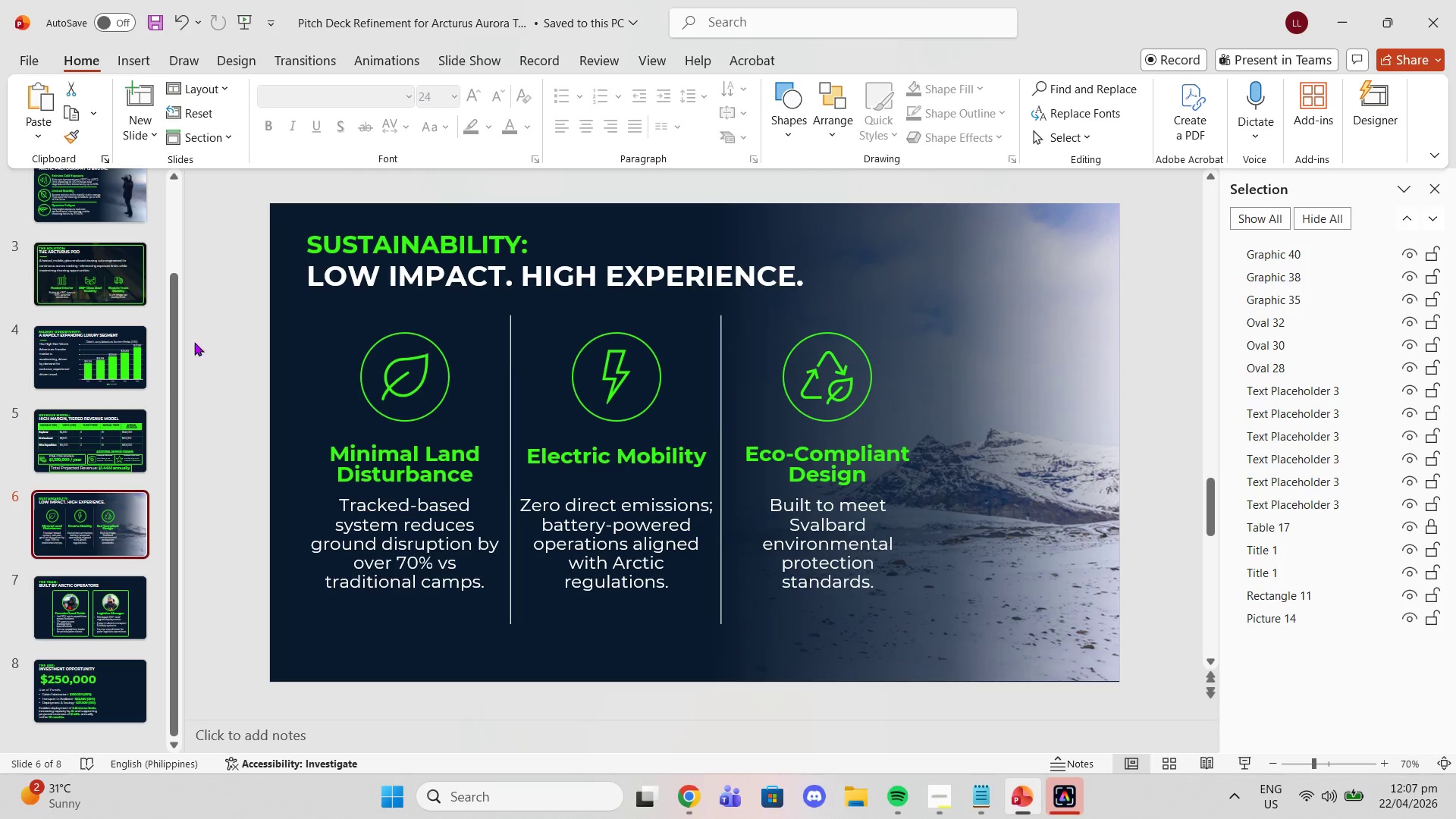 
left_click([105, 337])
 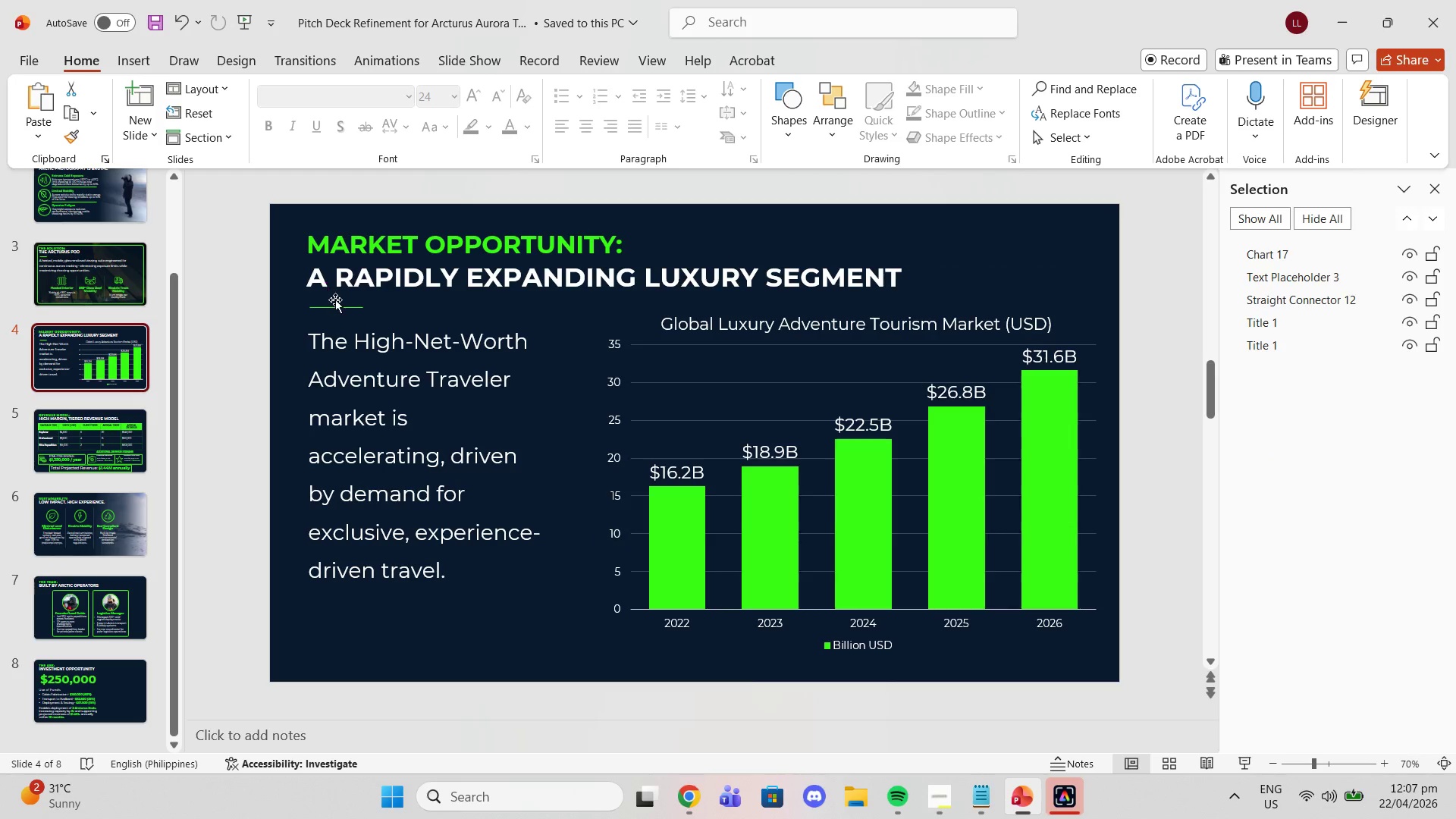 
left_click([337, 305])
 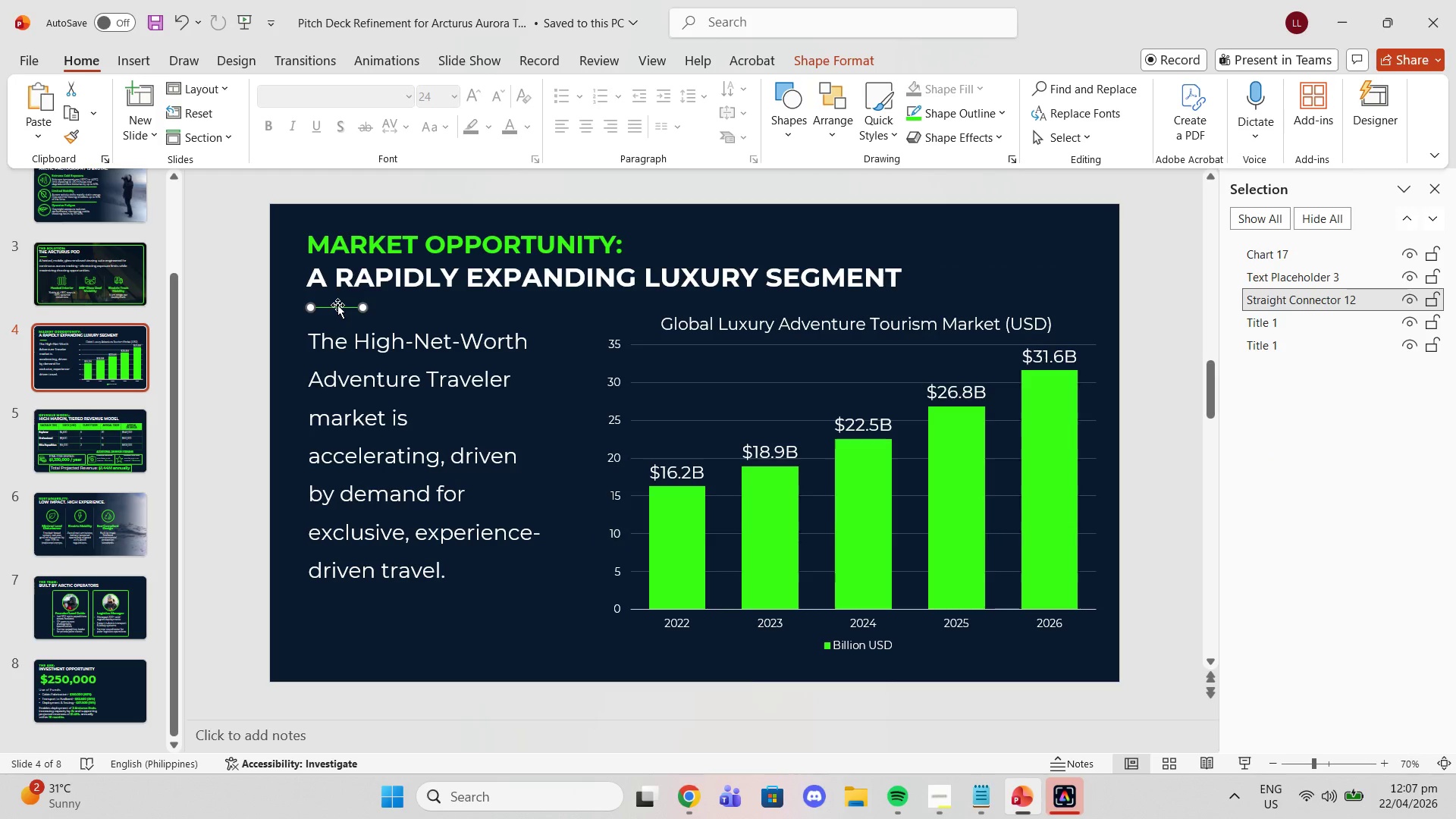 
key(Control+C)
 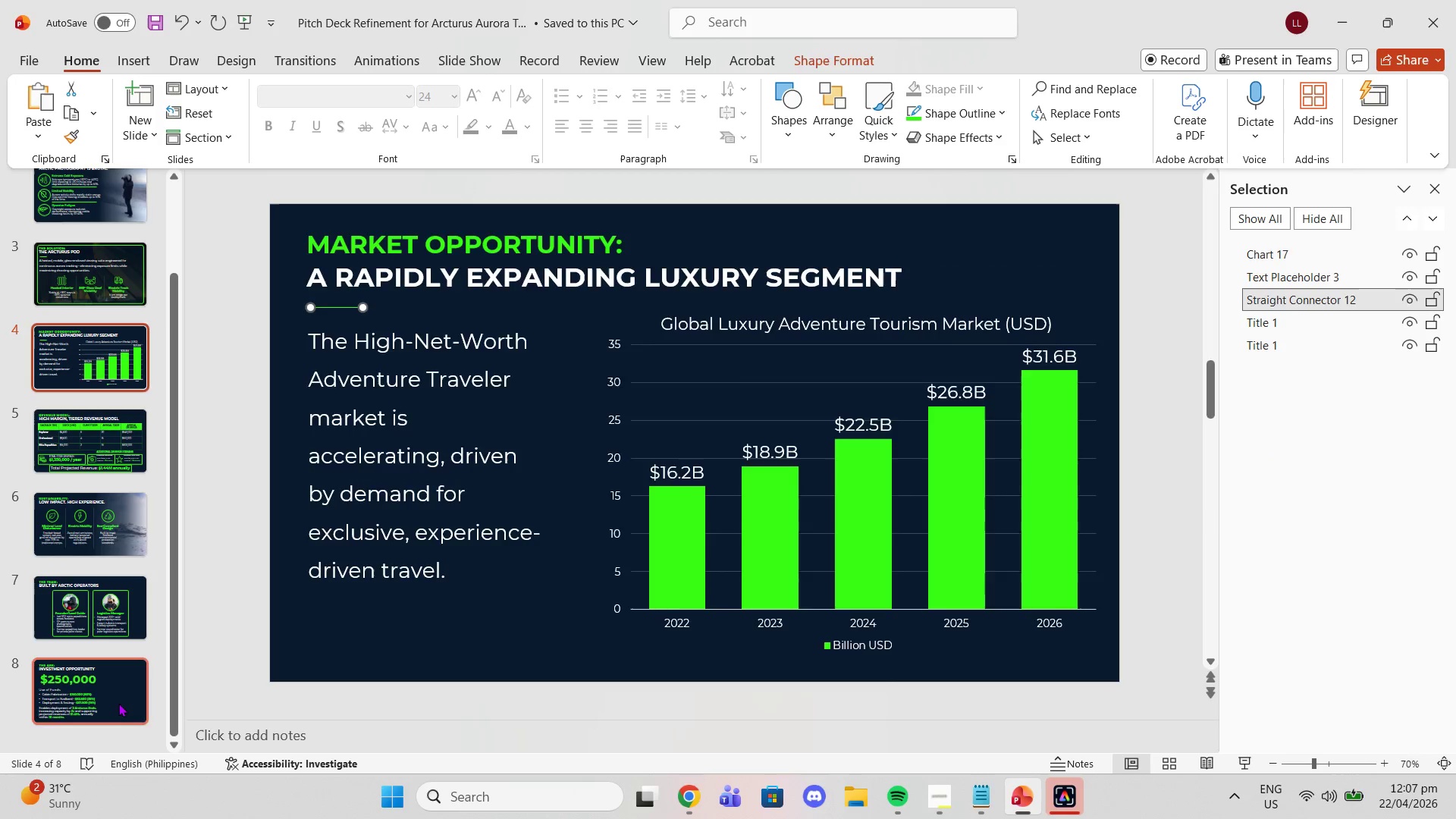 
left_click([118, 703])
 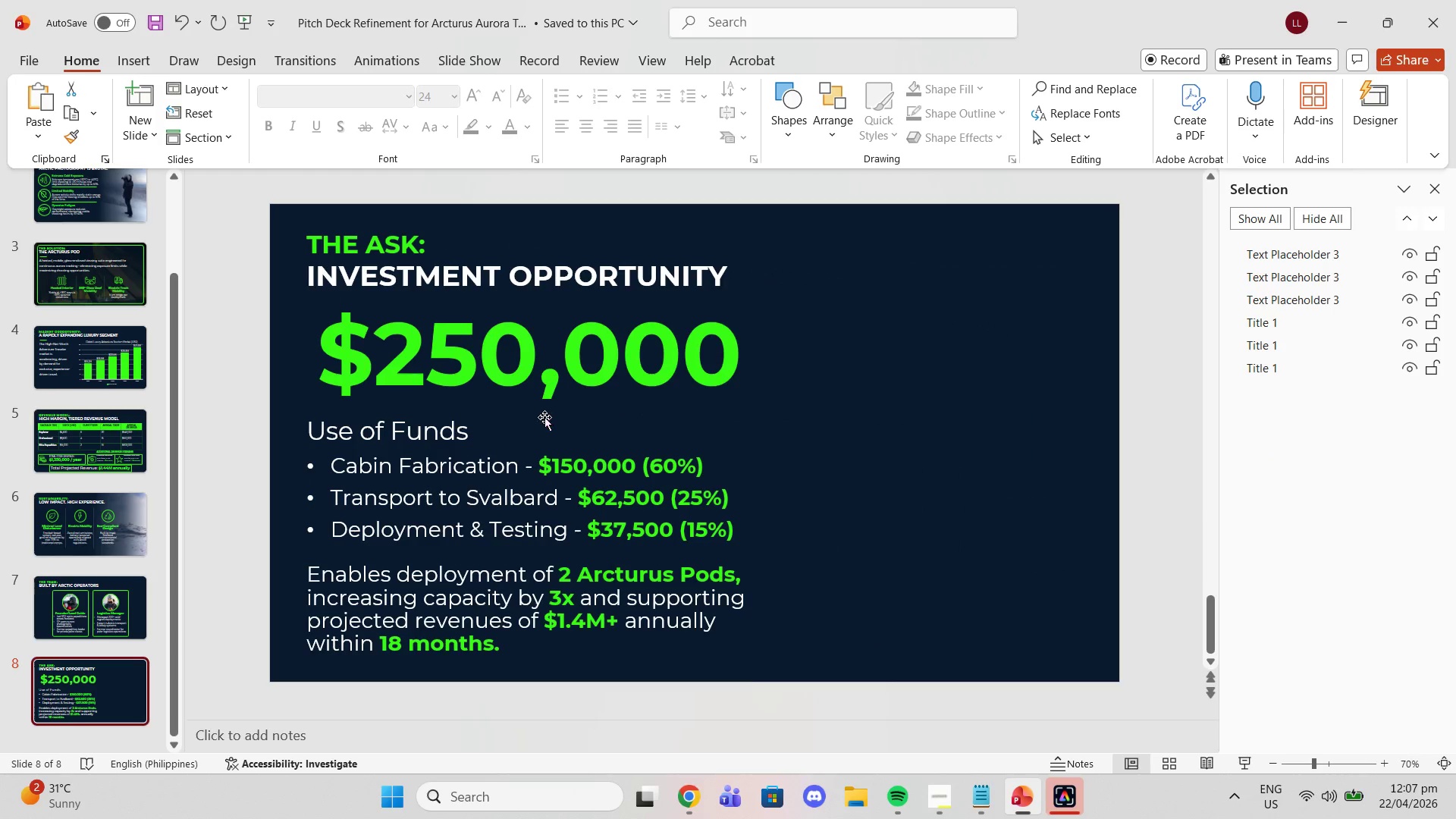 
key(Control+V)
 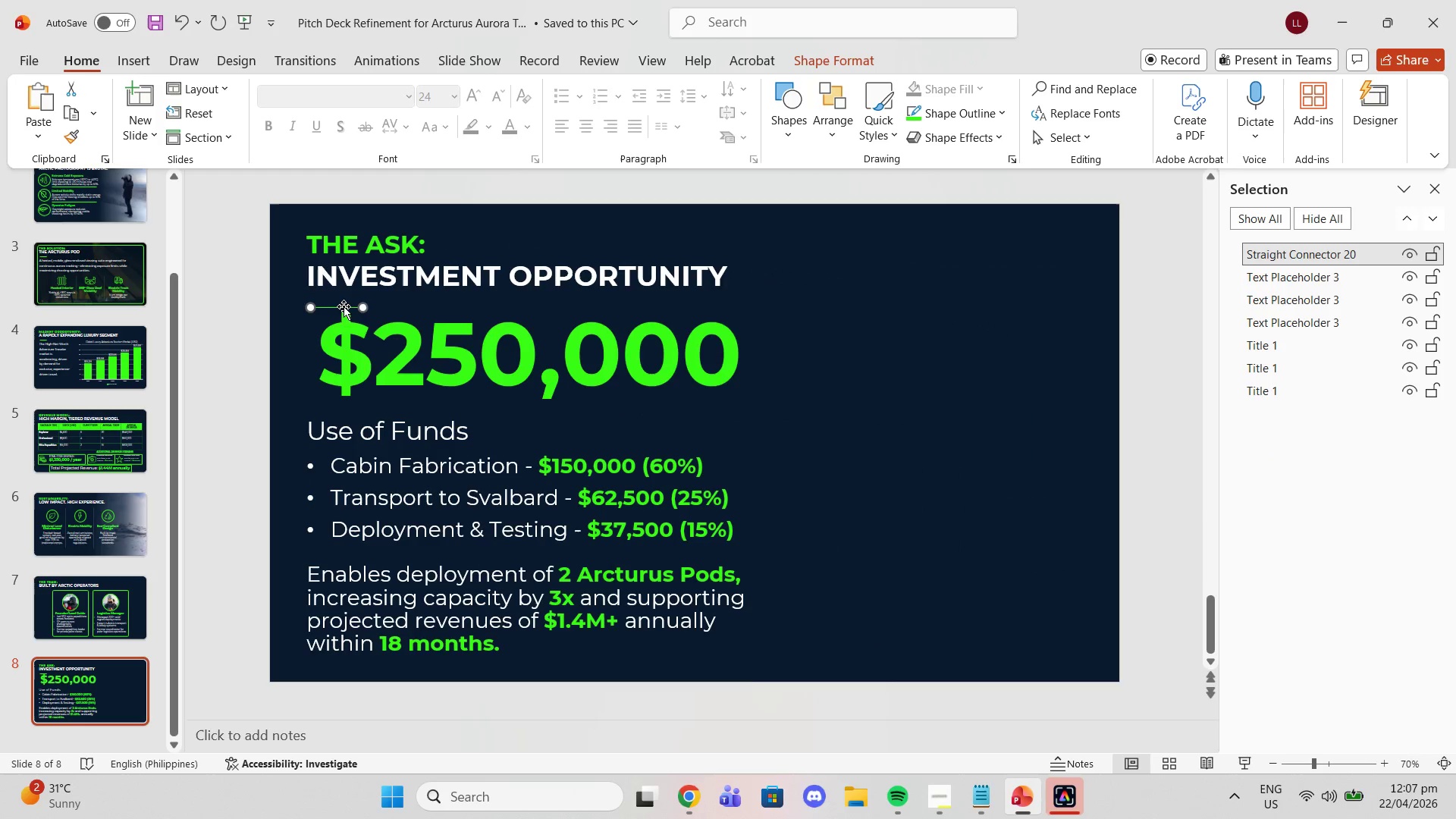 
left_click_drag(start_coordinate=[341, 309], to_coordinate=[342, 552])
 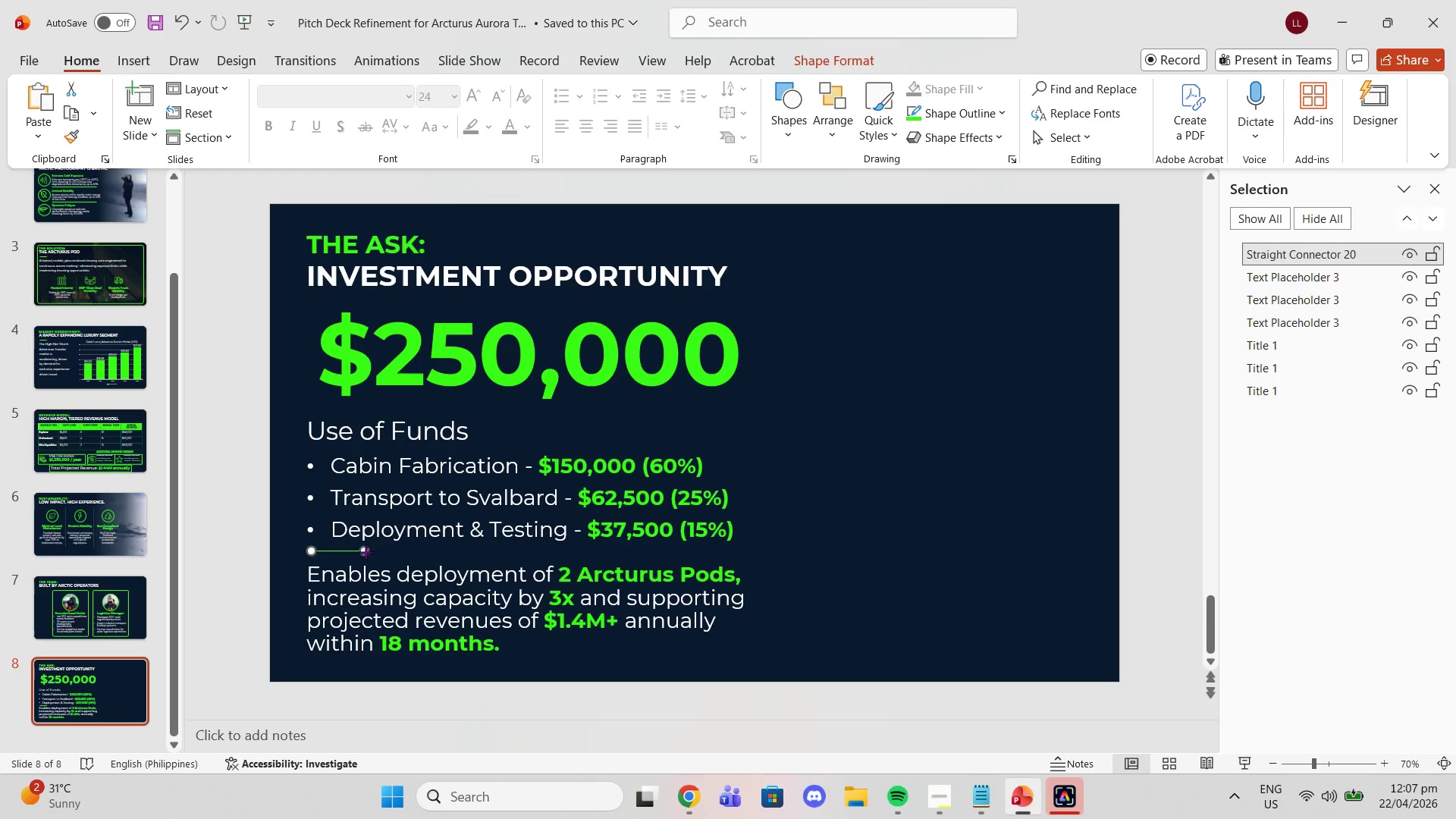 
left_click_drag(start_coordinate=[364, 552], to_coordinate=[737, 554])
 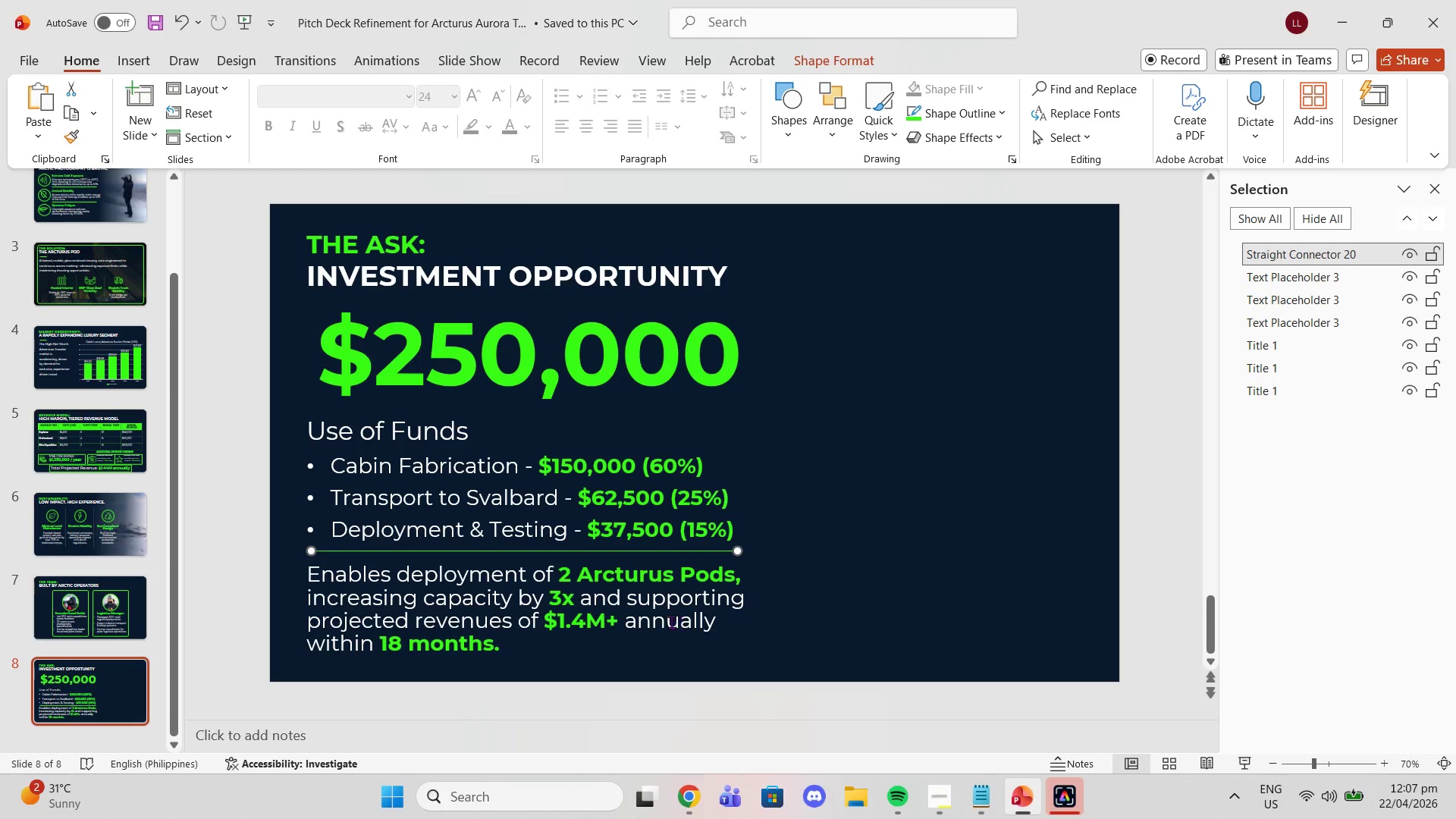 
left_click([671, 622])
 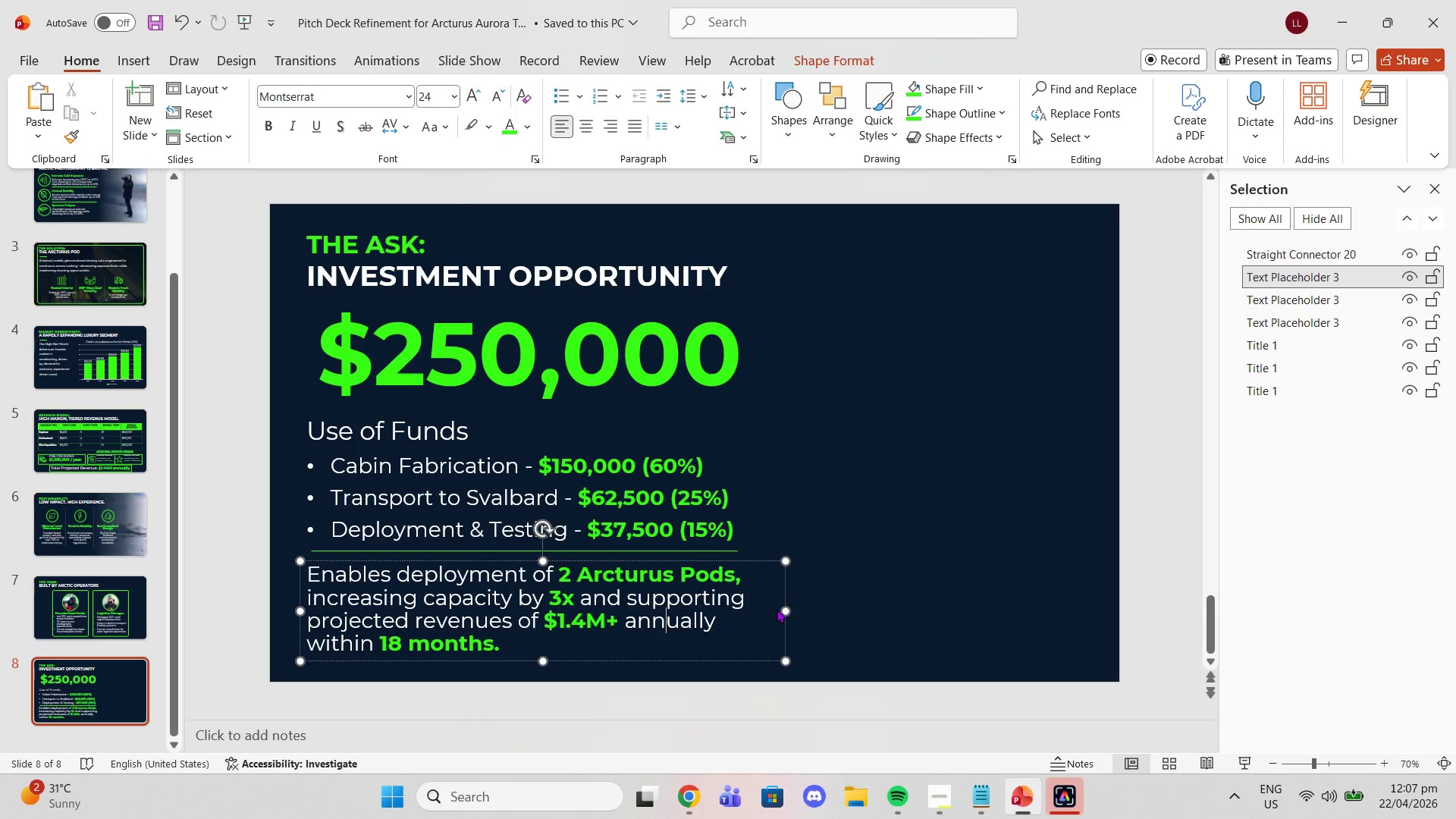 
left_click_drag(start_coordinate=[782, 612], to_coordinate=[740, 608])
 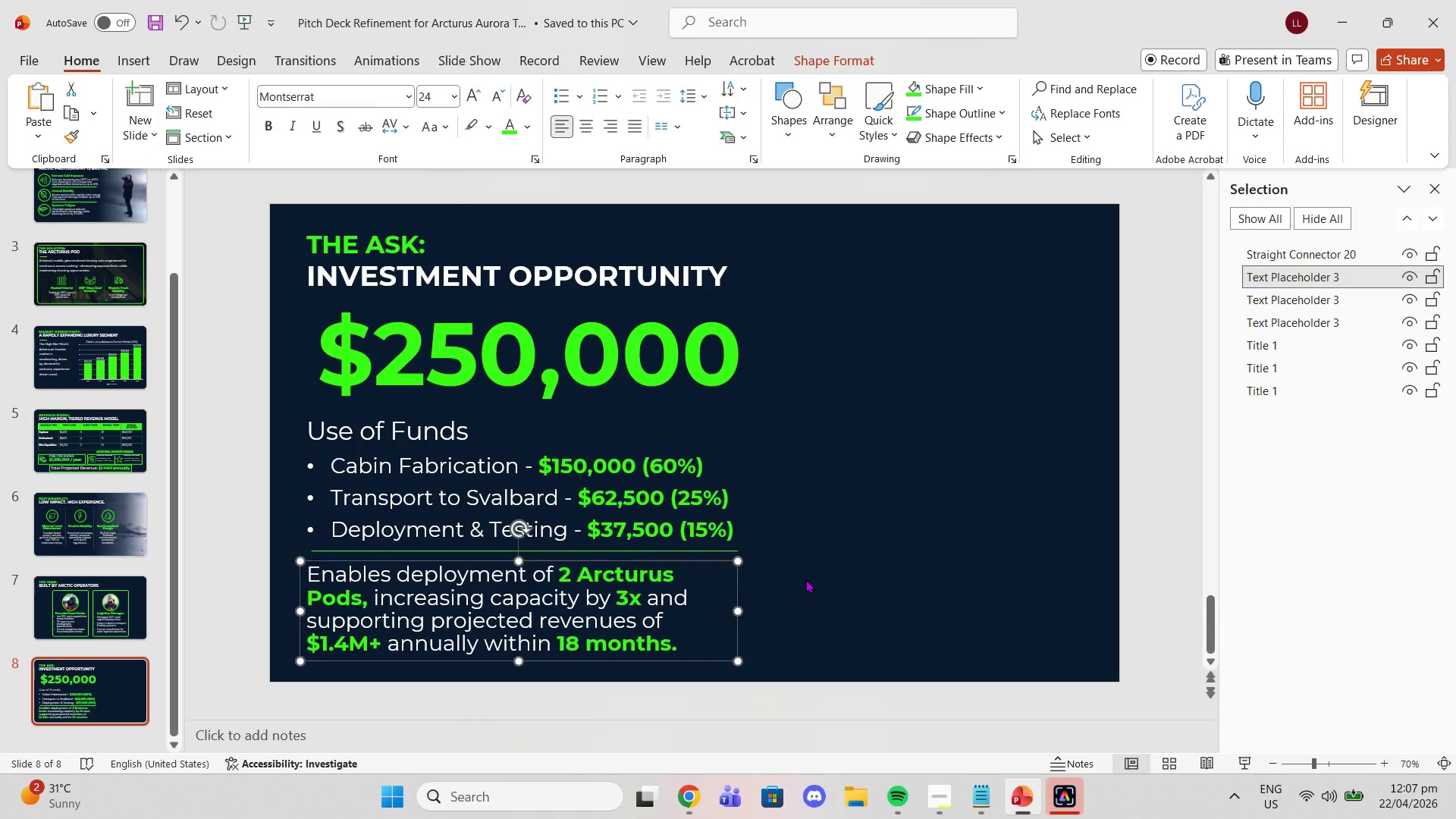 
left_click([805, 579])
 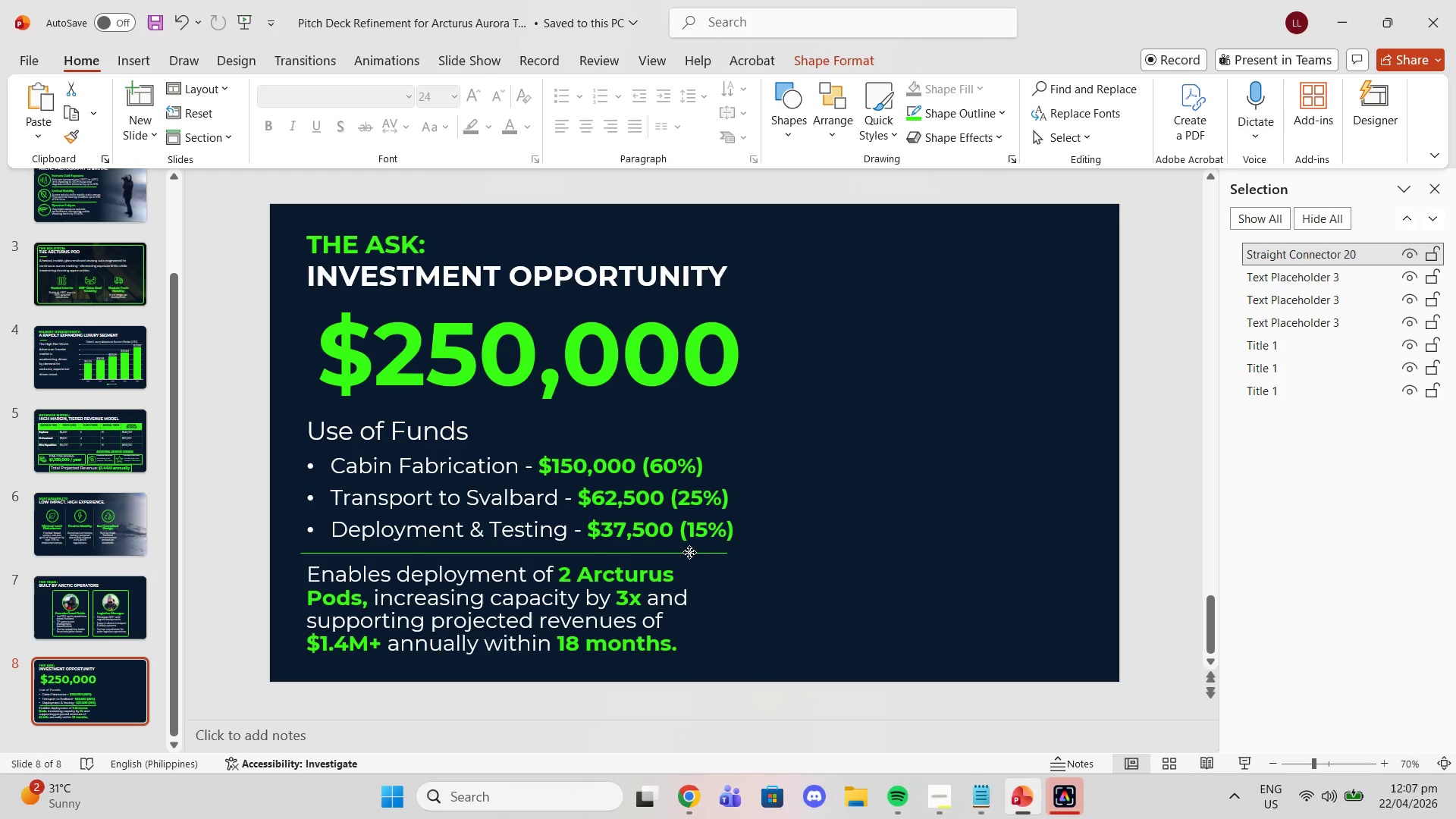 
wait(7.69)
 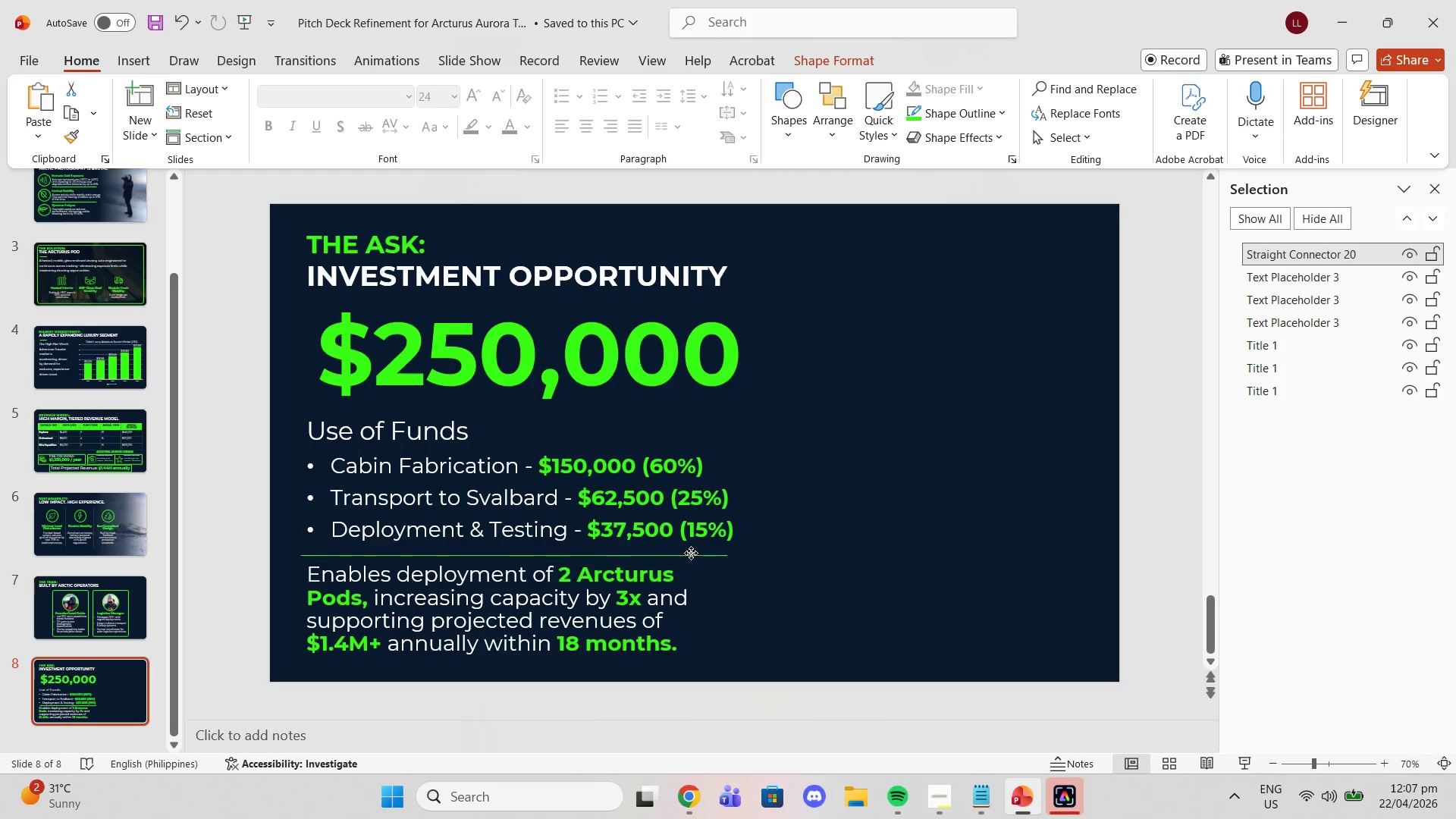 
left_click_drag(start_coordinate=[314, 554], to_coordinate=[307, 553])
 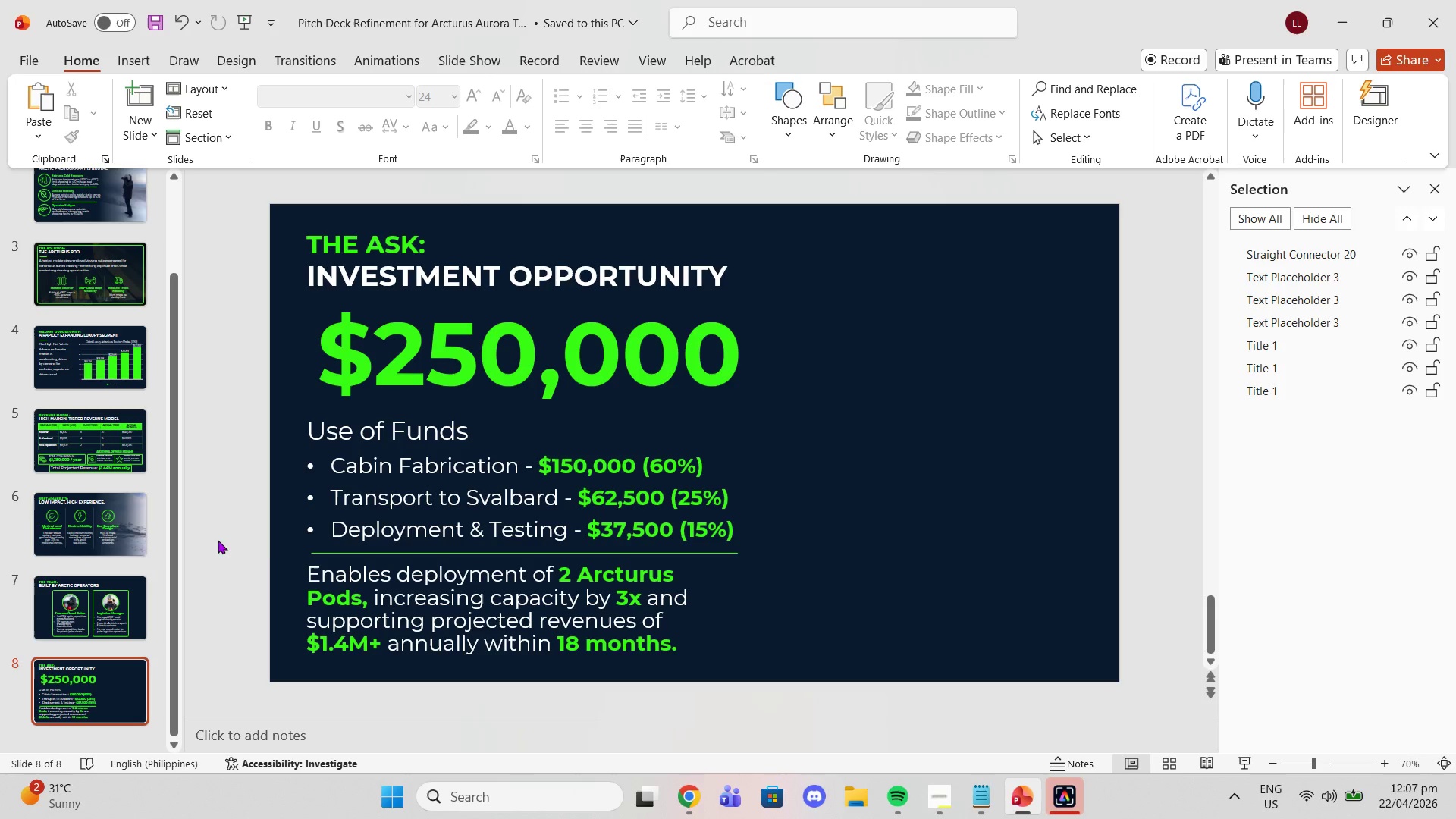 
left_click([312, 551])
 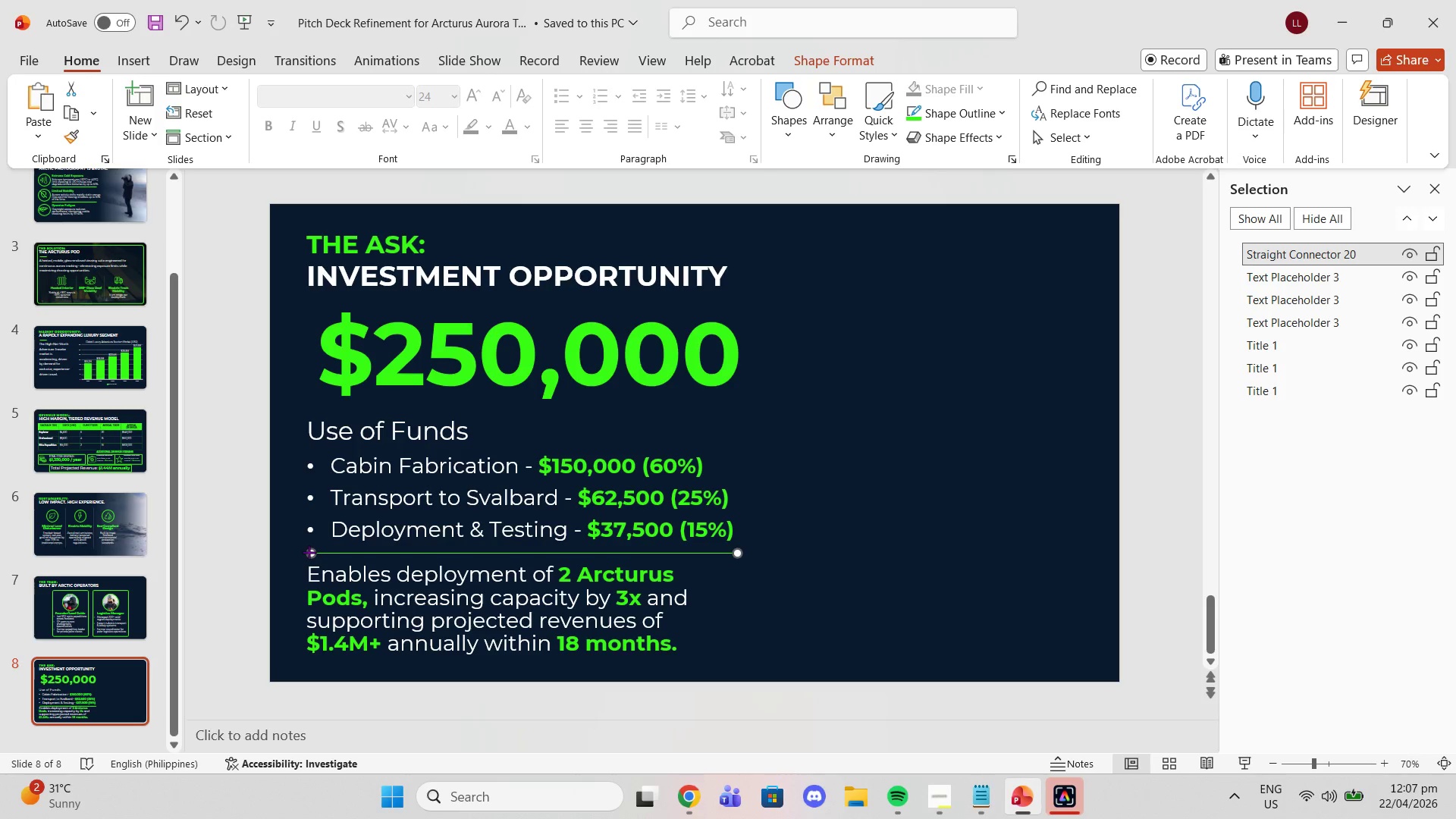 
left_click_drag(start_coordinate=[309, 552], to_coordinate=[303, 552])
 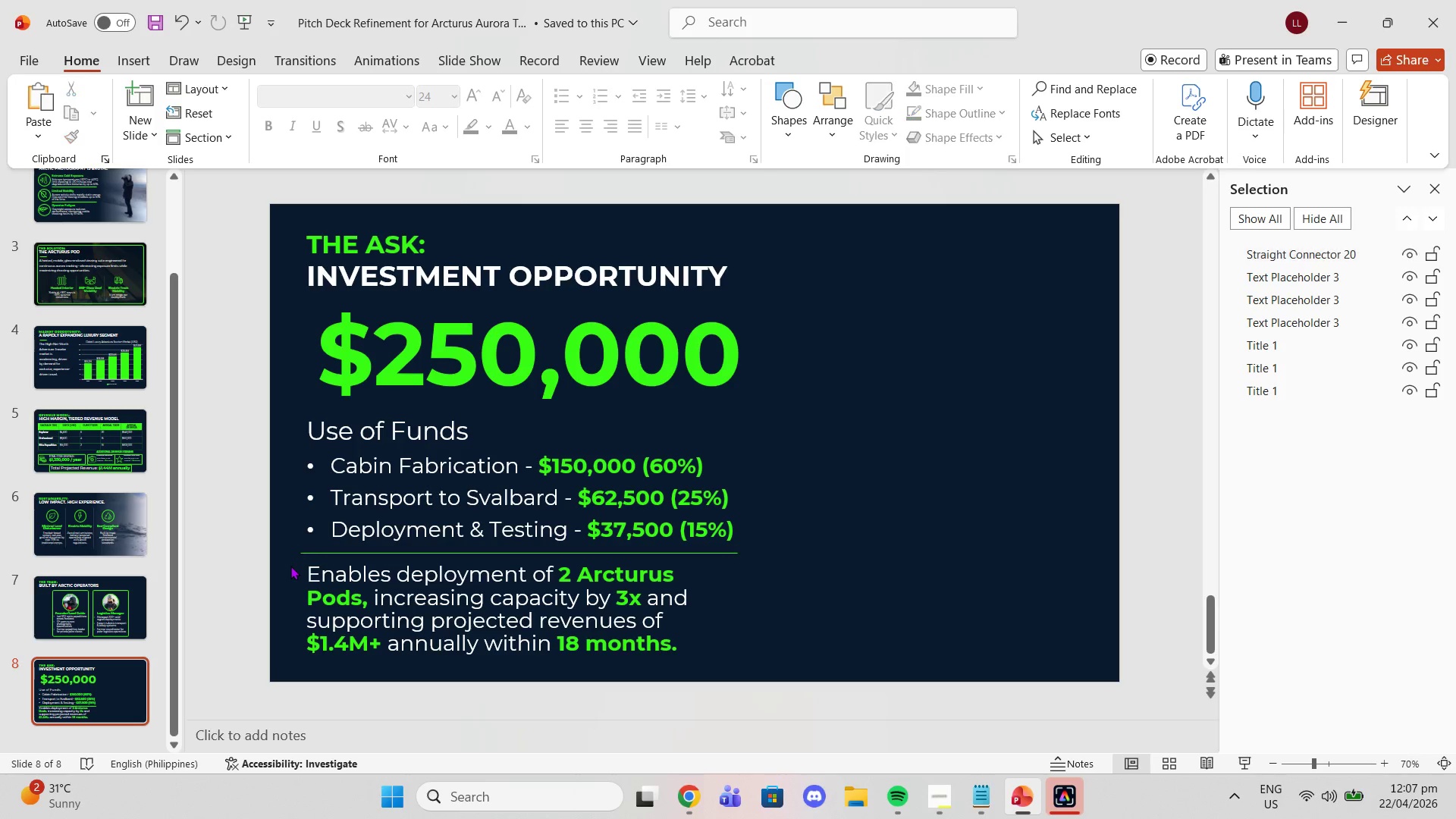 
left_click([290, 566])
 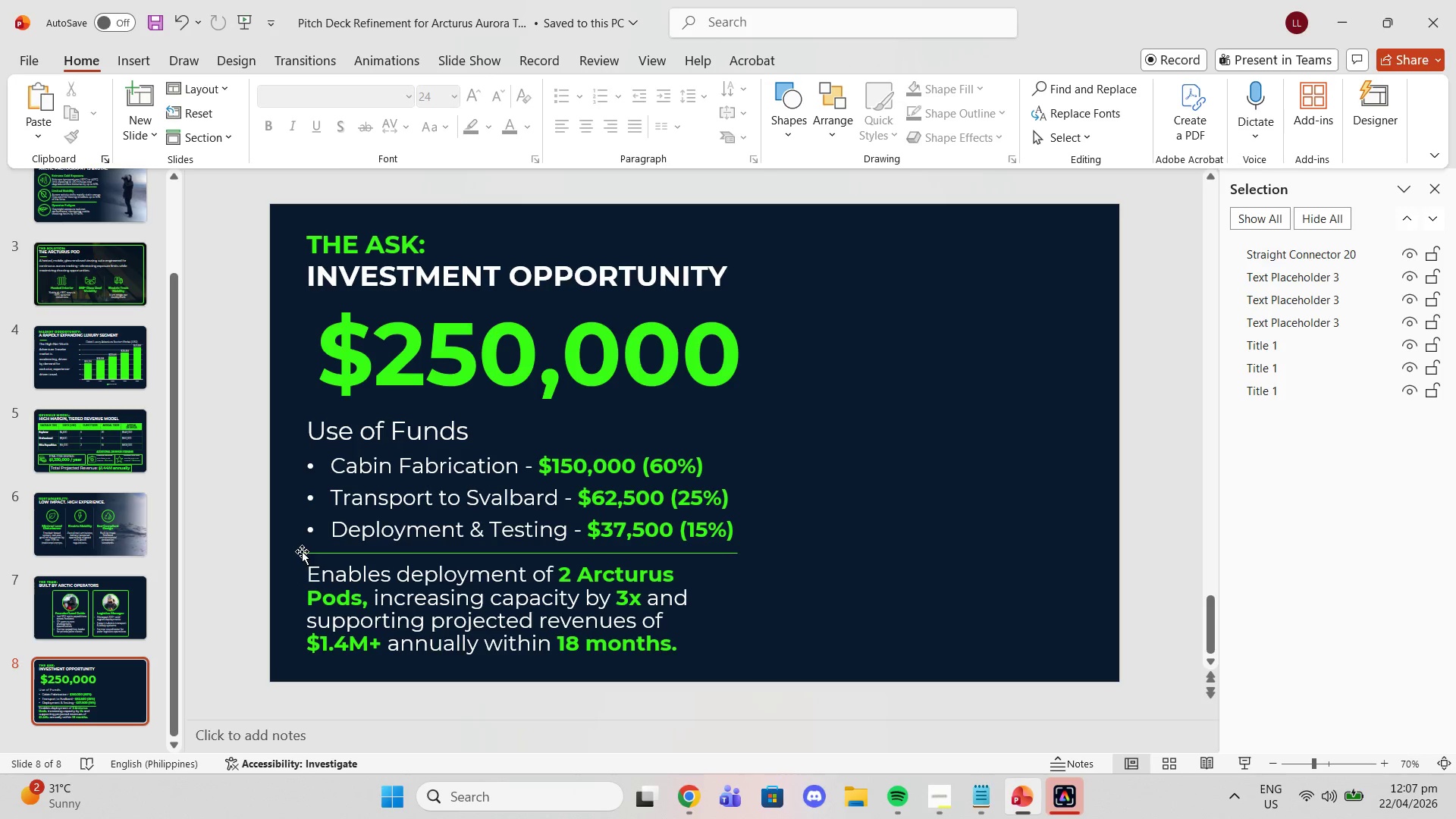 
left_click([303, 551])
 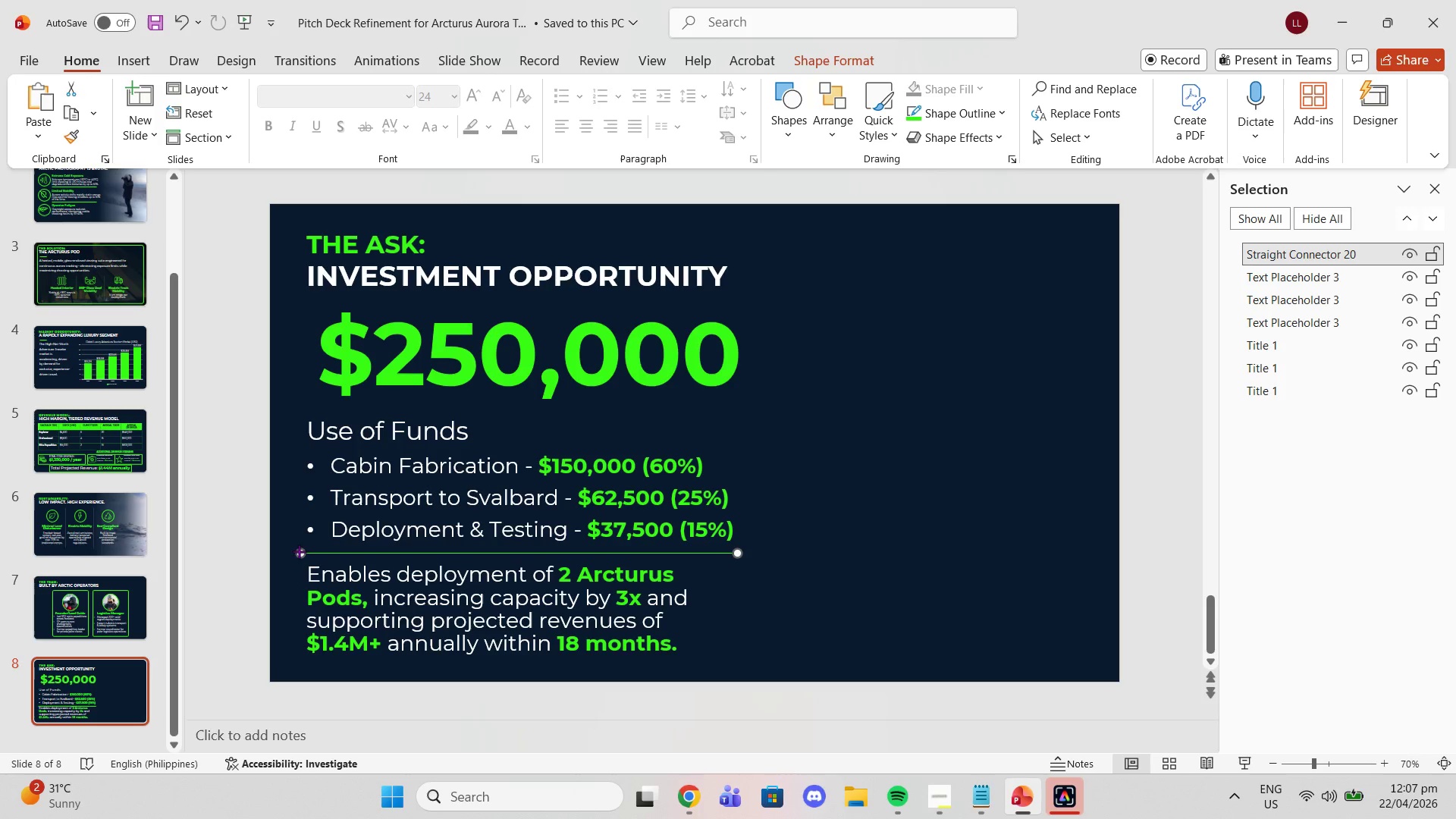 
left_click_drag(start_coordinate=[299, 551], to_coordinate=[309, 551])
 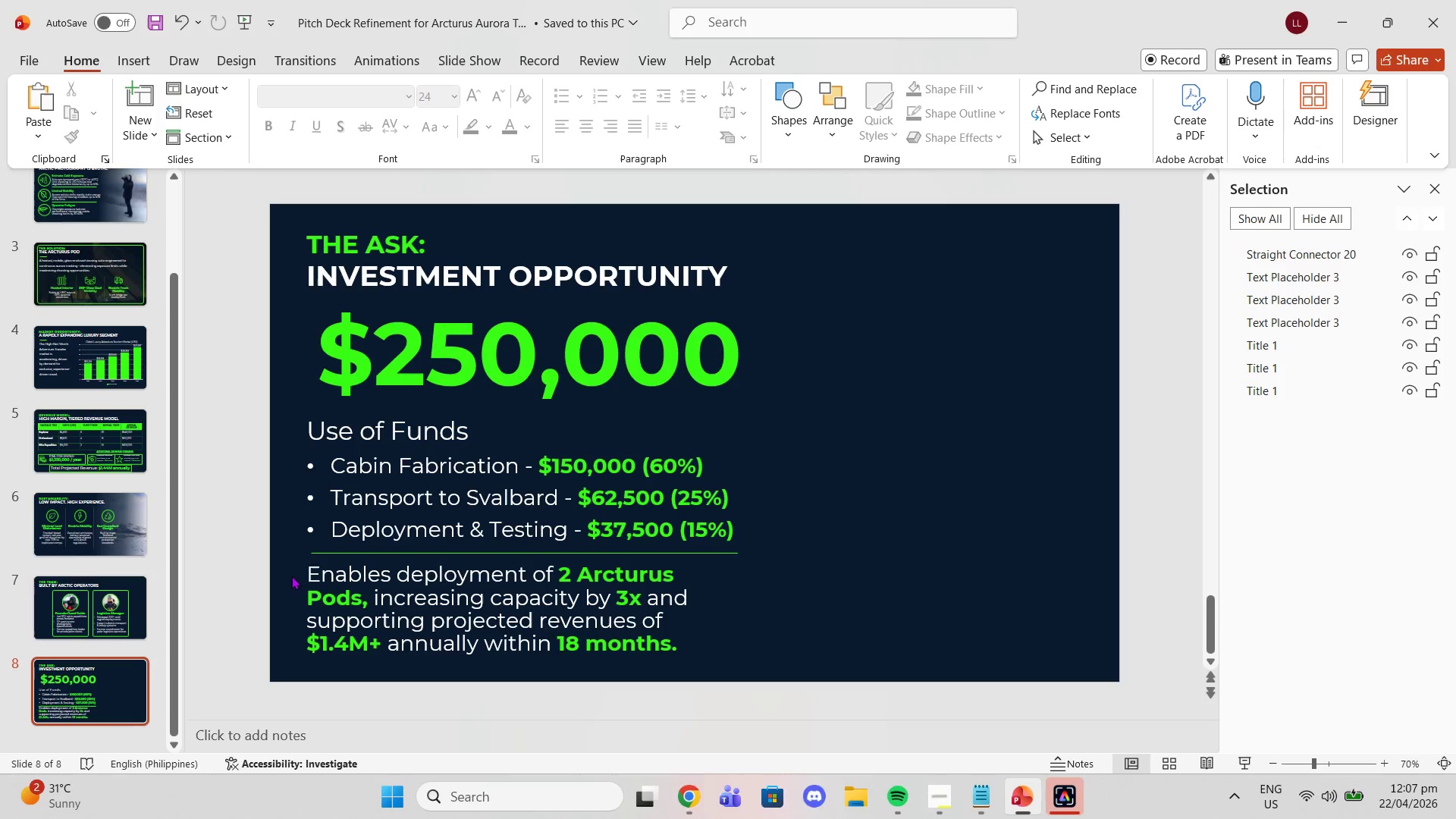 
left_click([291, 576])
 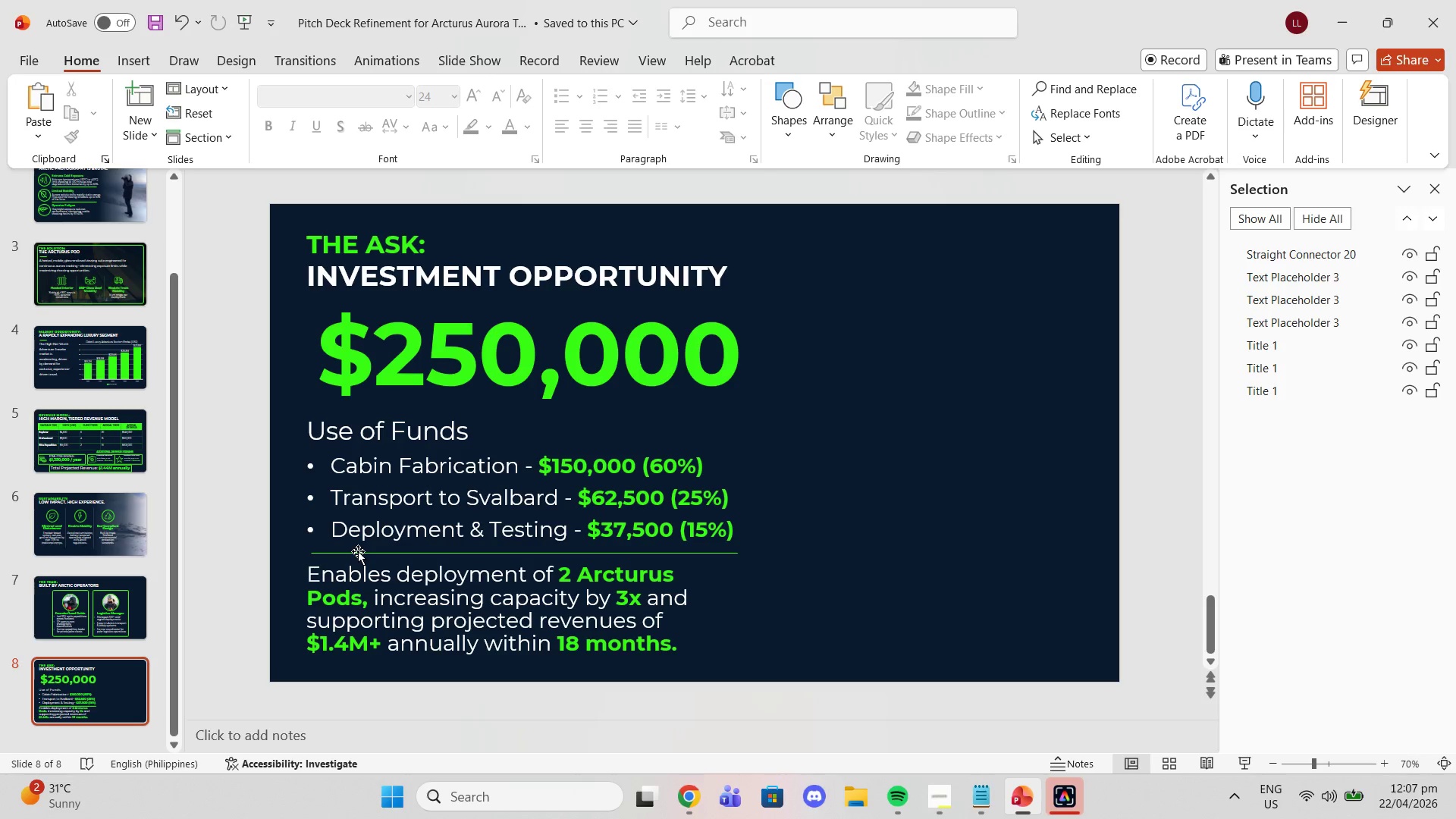 
left_click_drag(start_coordinate=[358, 551], to_coordinate=[354, 551])
 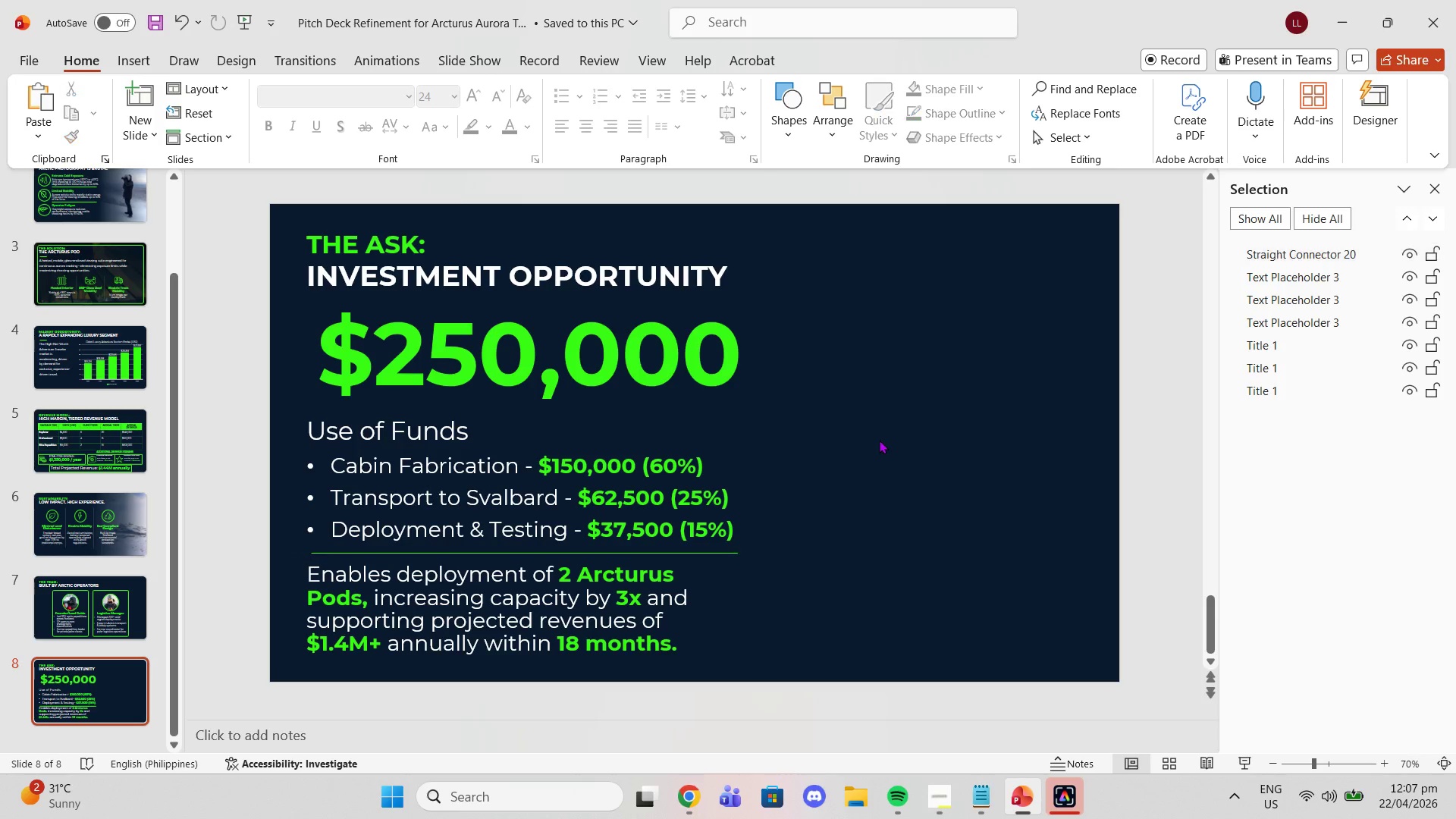 
left_click([879, 440])
 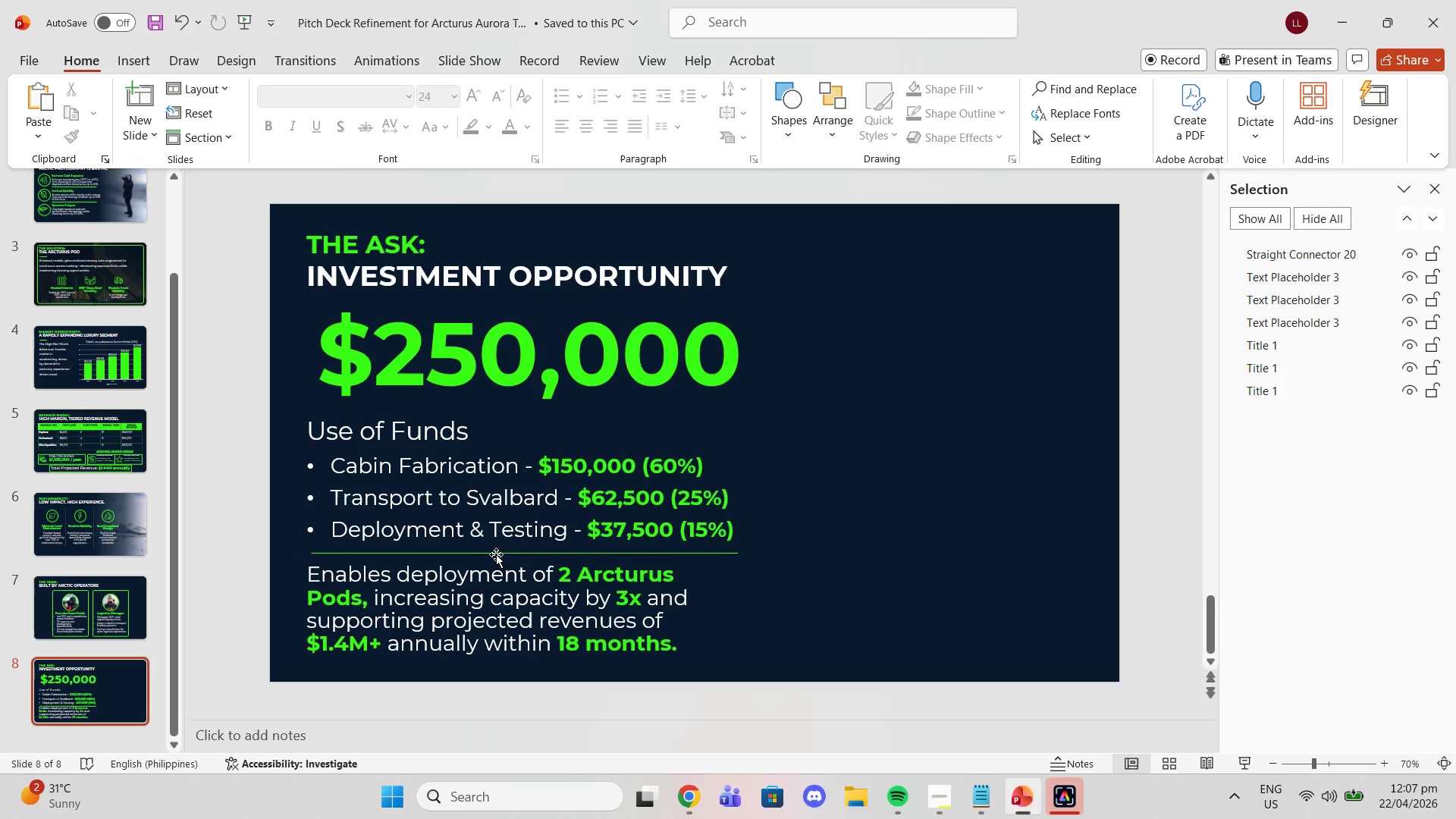 
left_click([497, 551])
 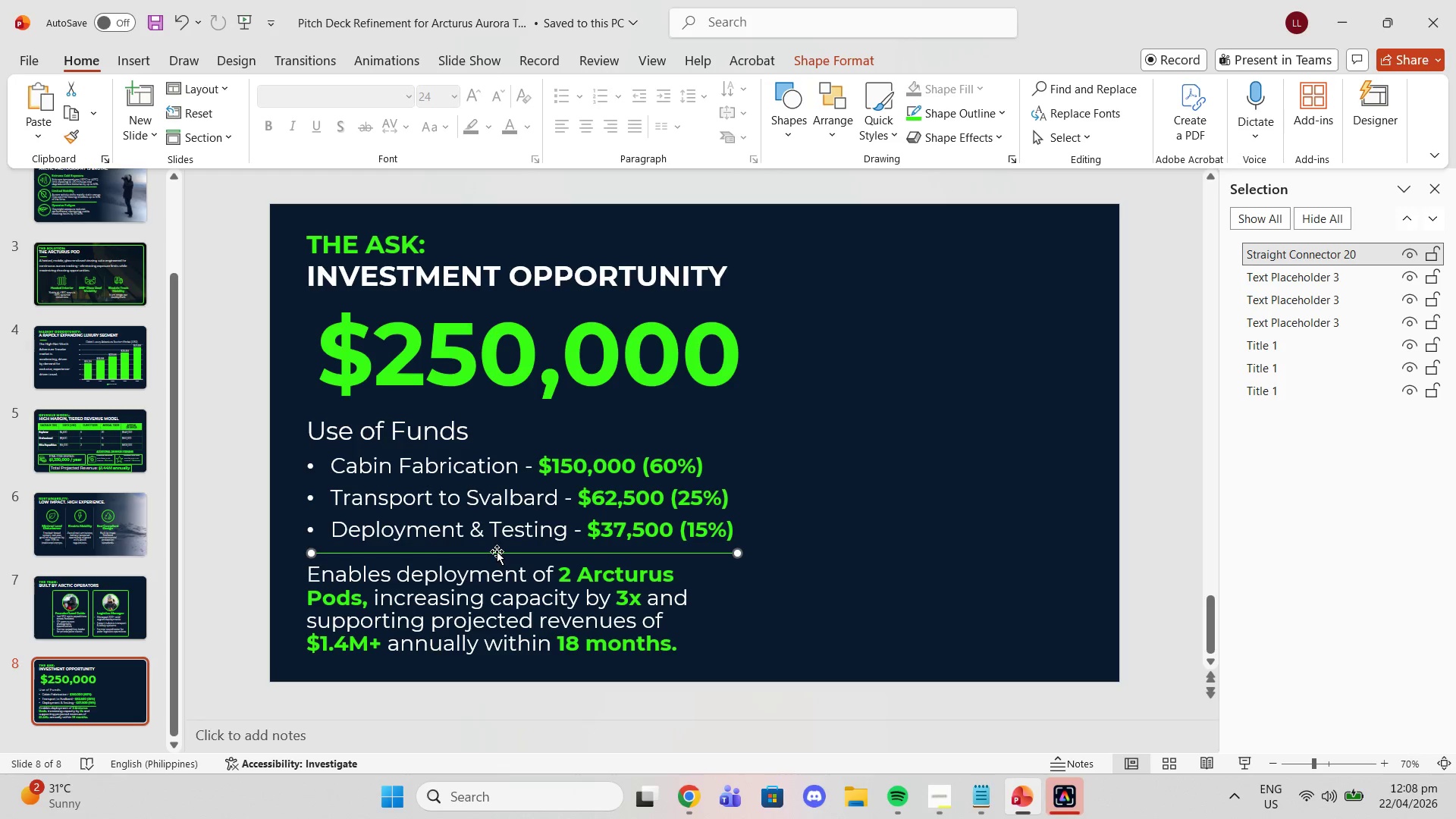 
key(Control+C)
 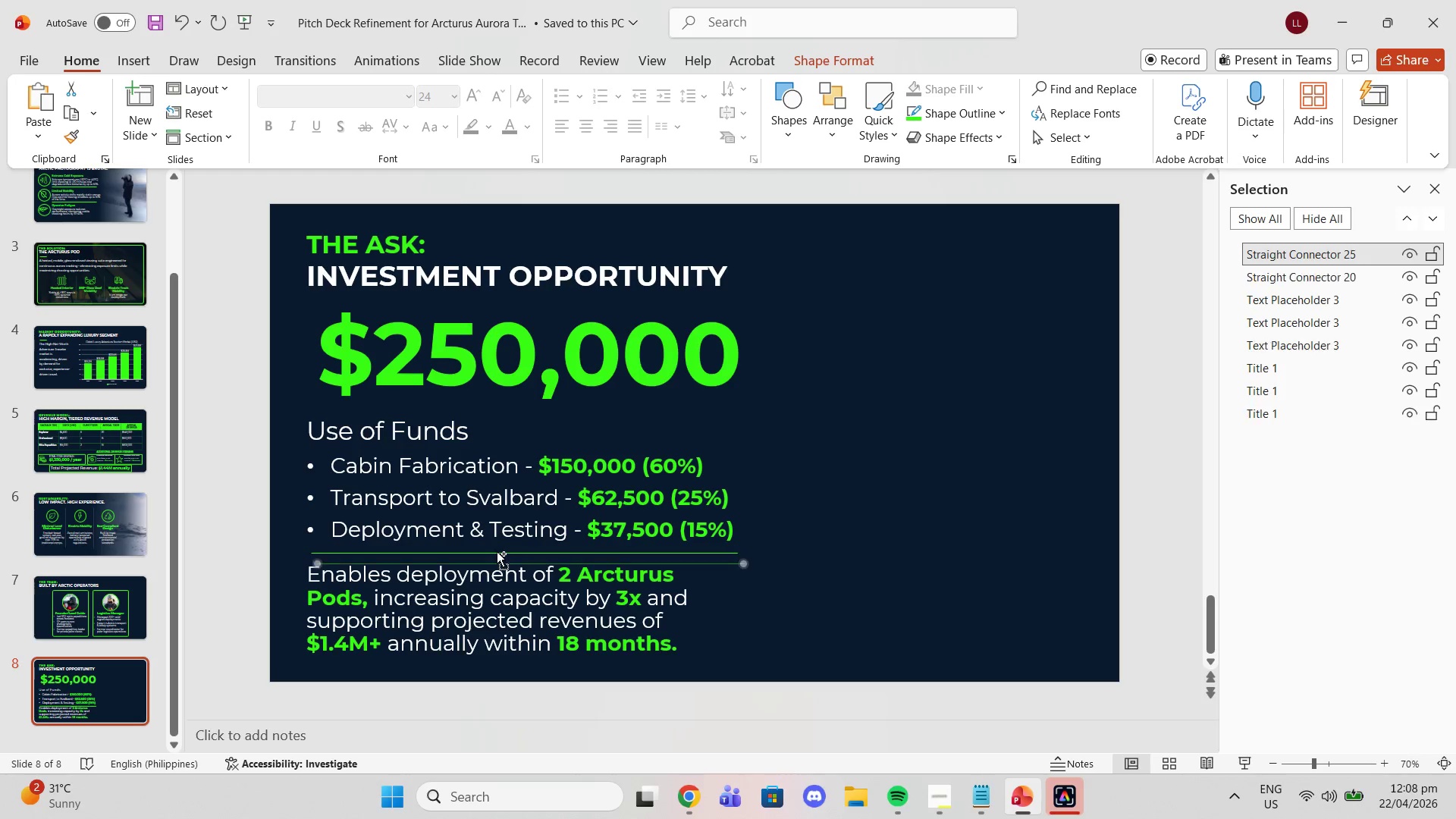 
key(Control+ControlLeft)
 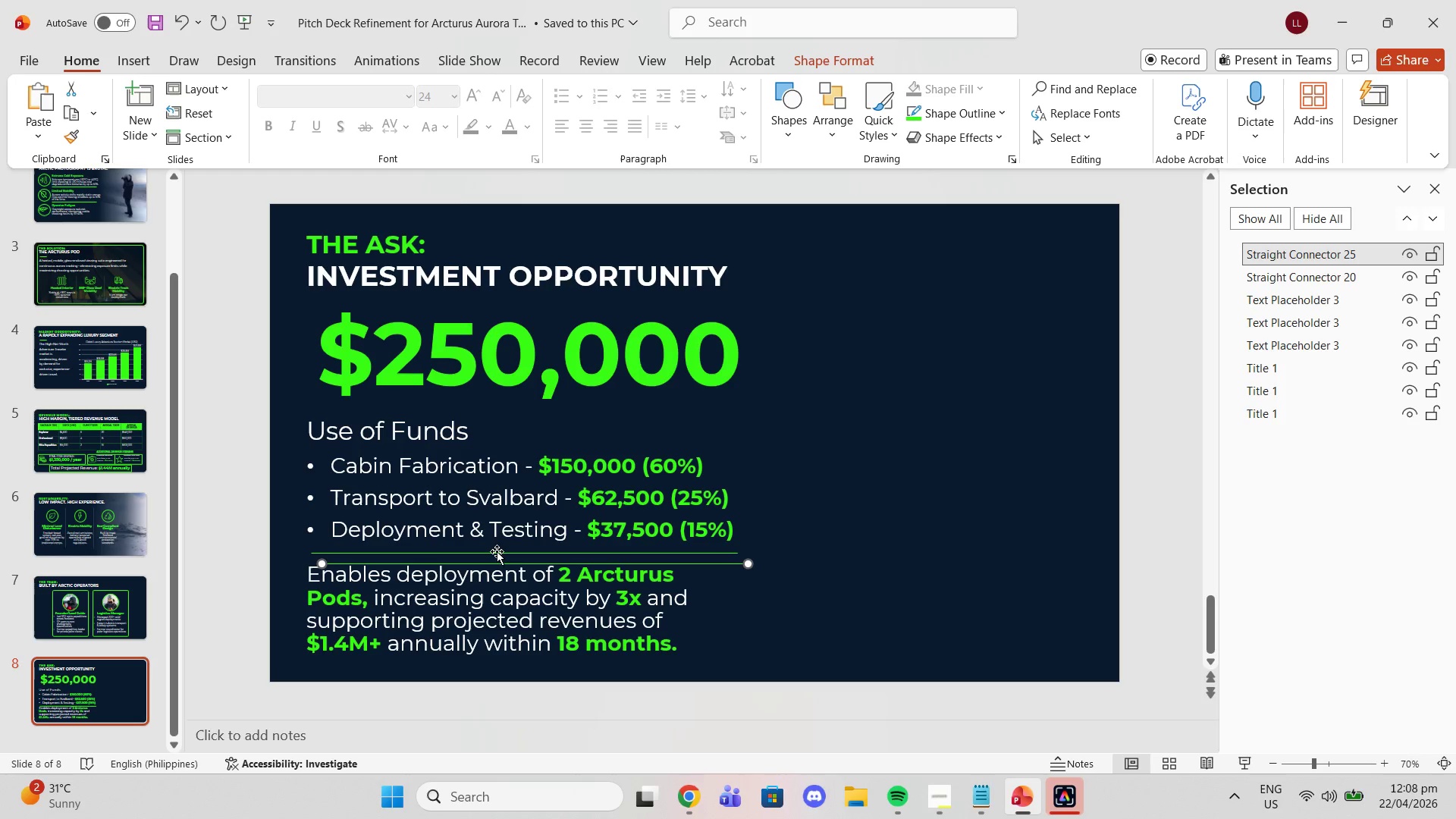 
key(Control+V)
 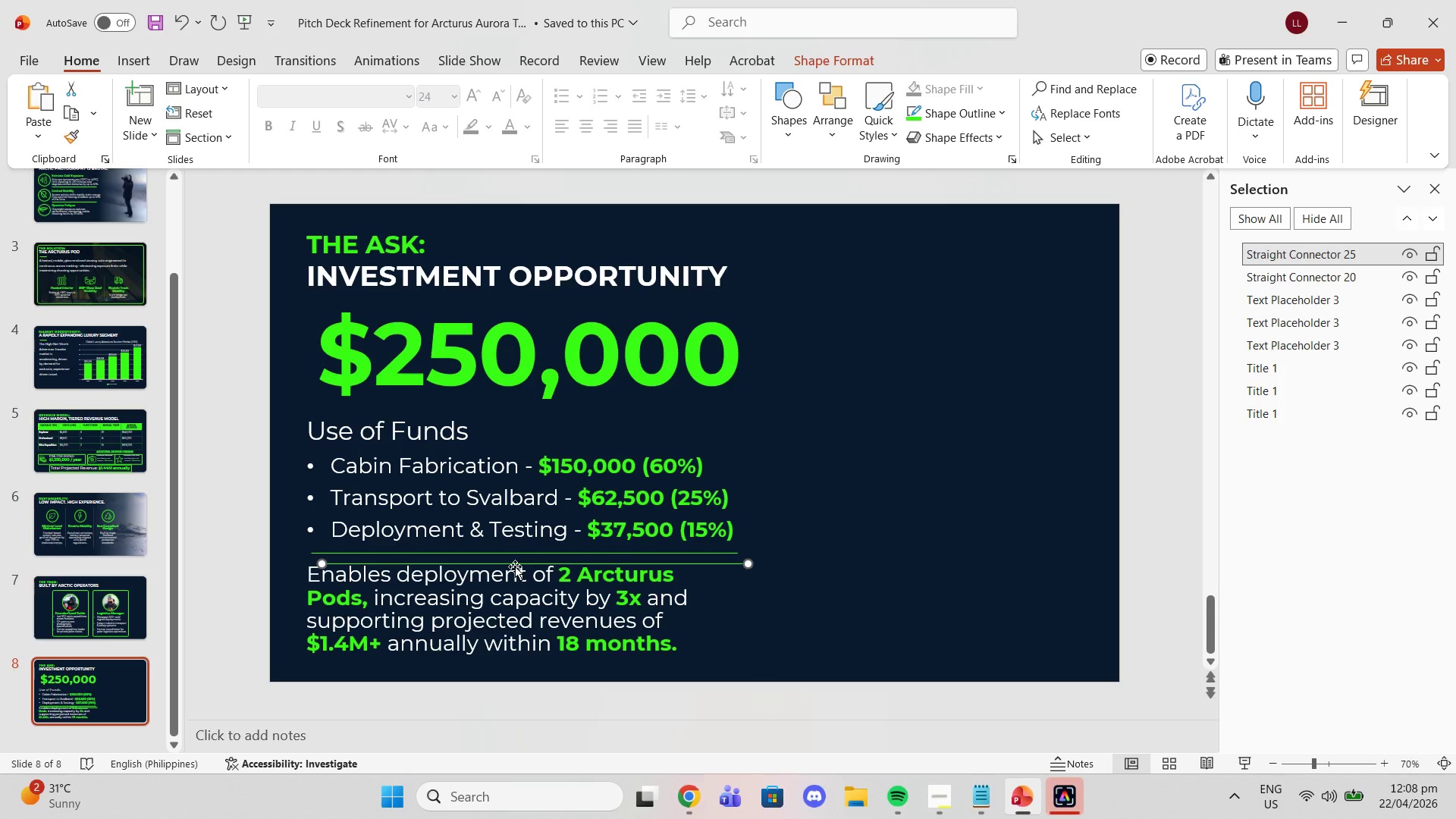 
left_click_drag(start_coordinate=[515, 566], to_coordinate=[669, 433])
 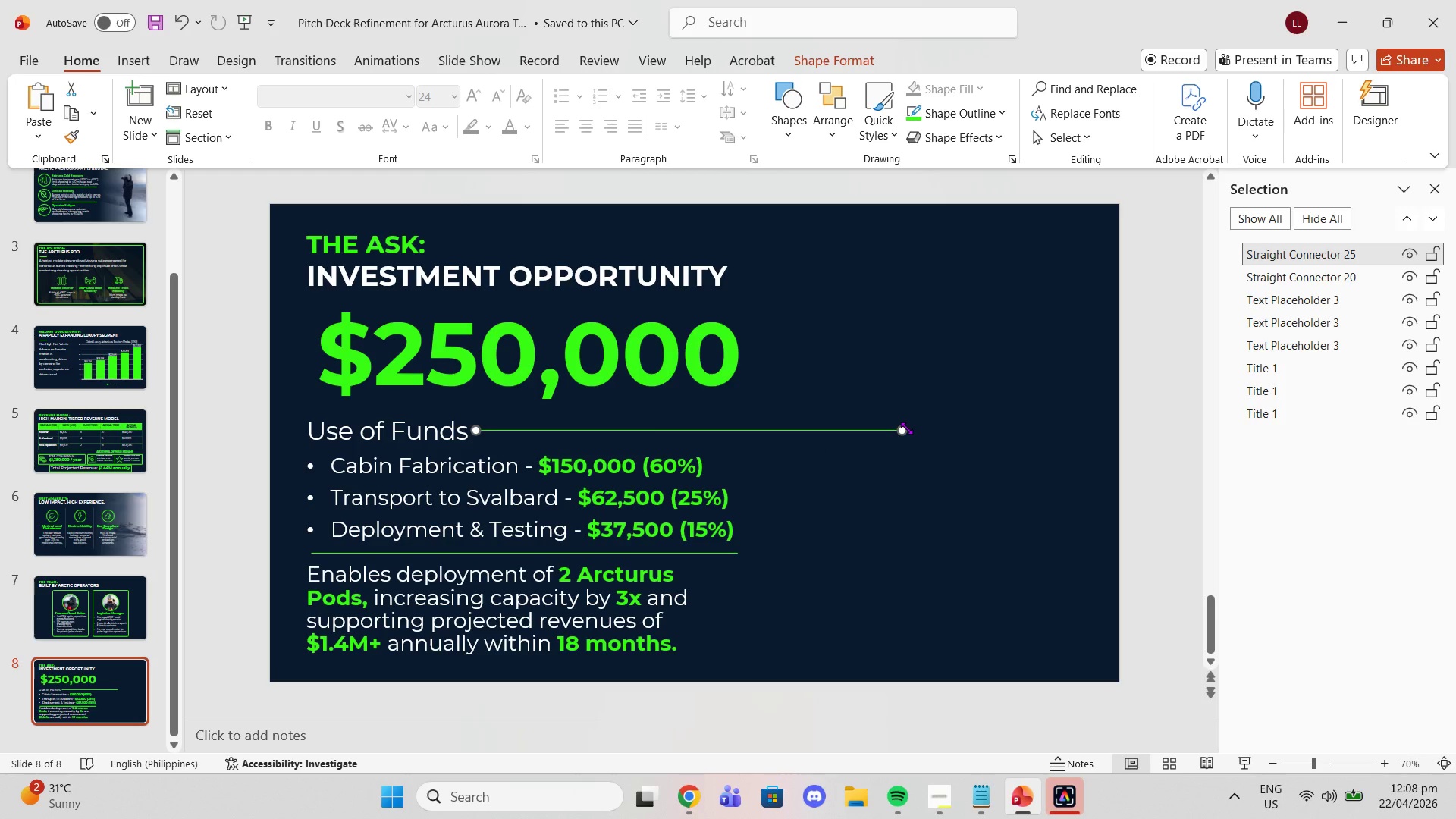 
left_click_drag(start_coordinate=[906, 428], to_coordinate=[732, 426])
 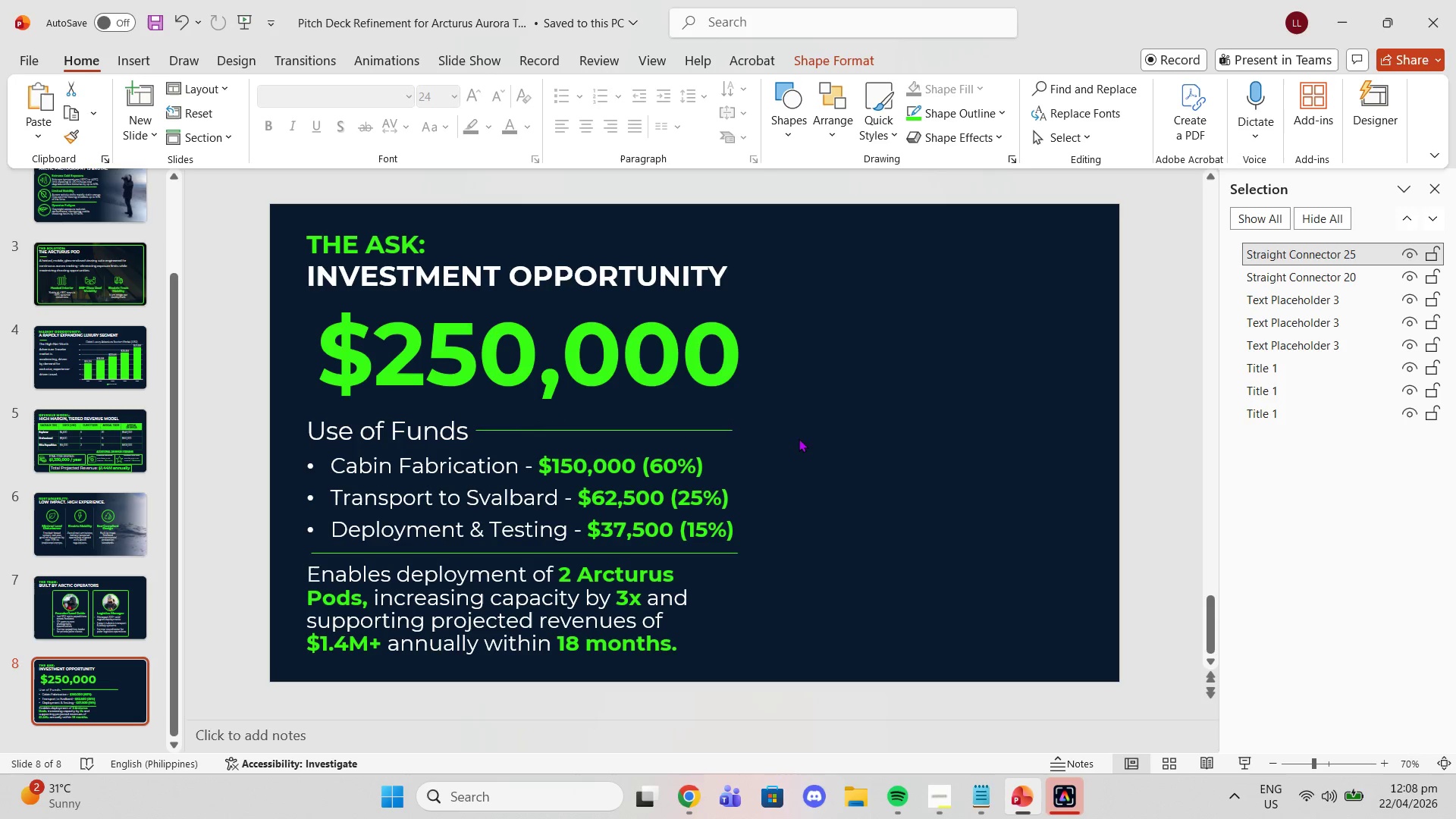 
left_click([799, 438])
 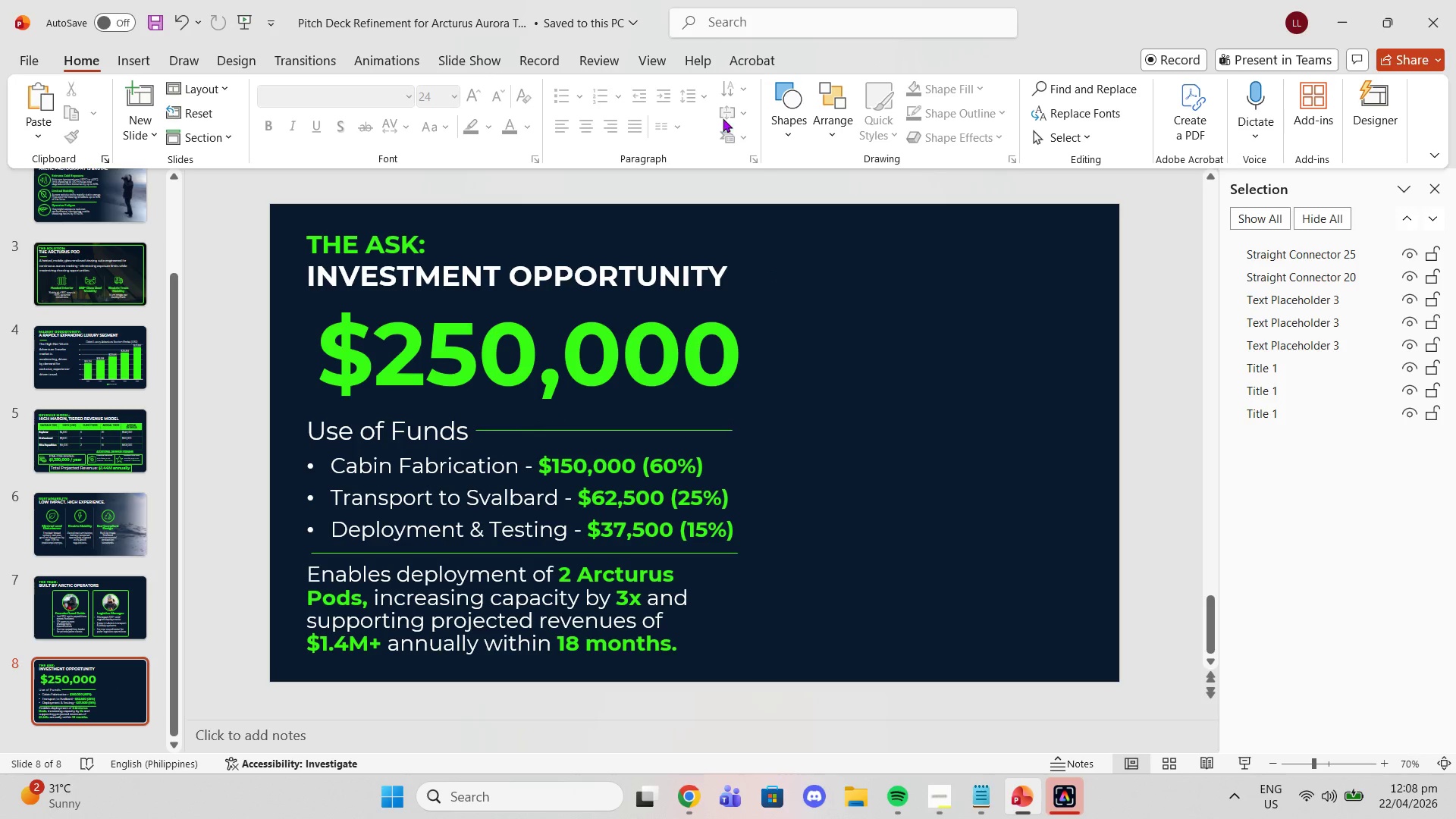 
left_click([632, 62])
 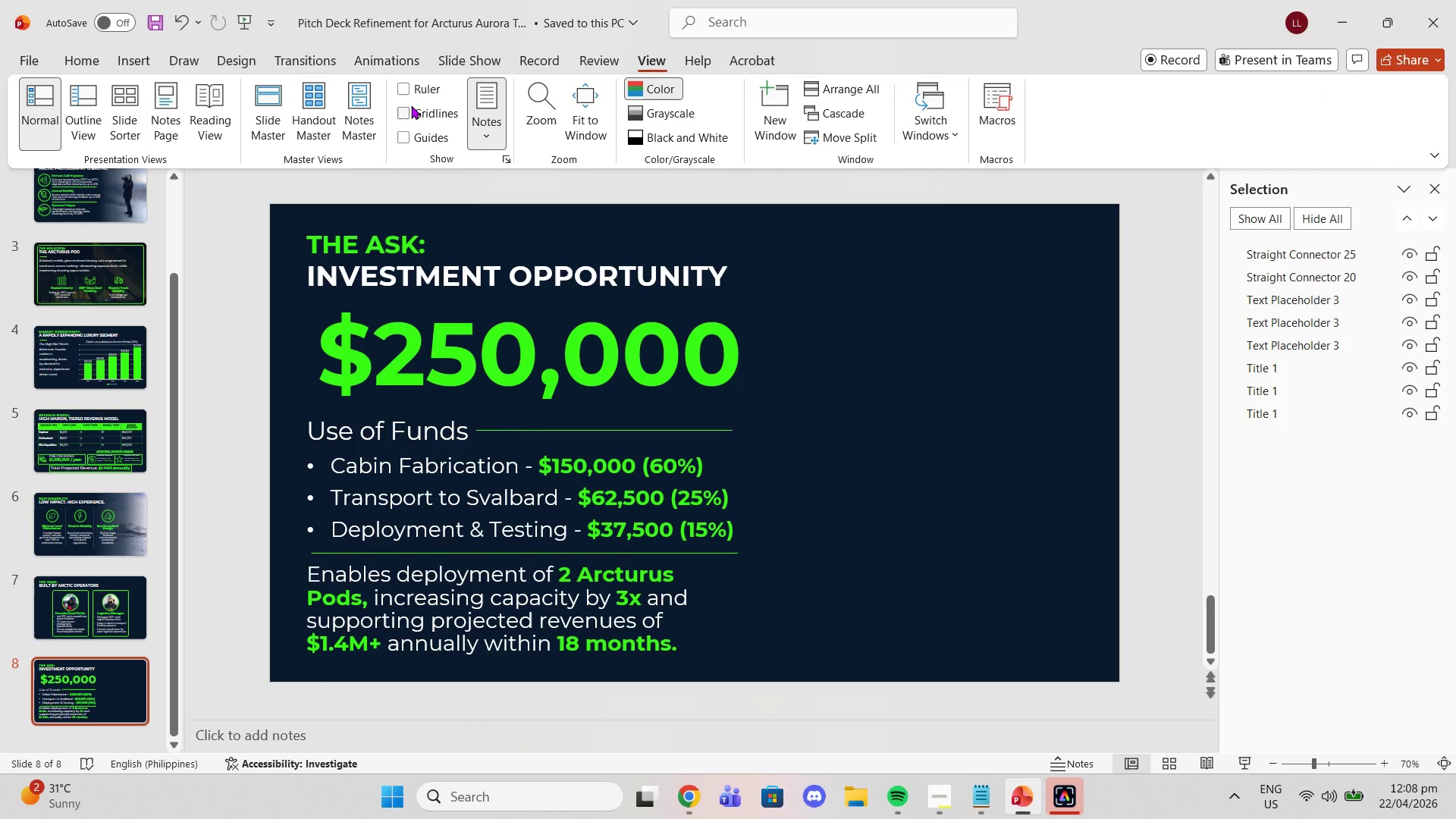 
left_click([407, 105])
 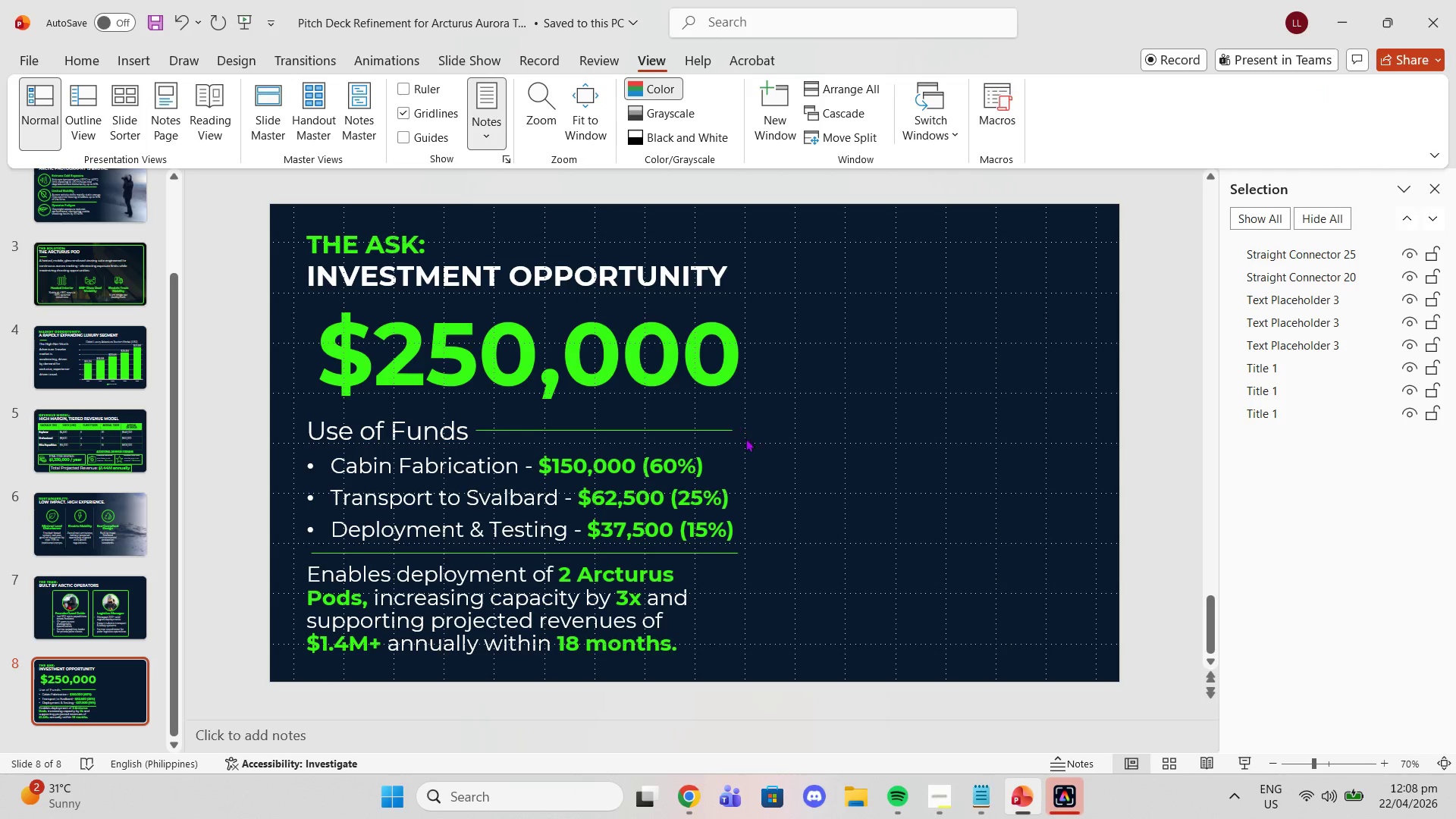 
left_click([728, 429])
 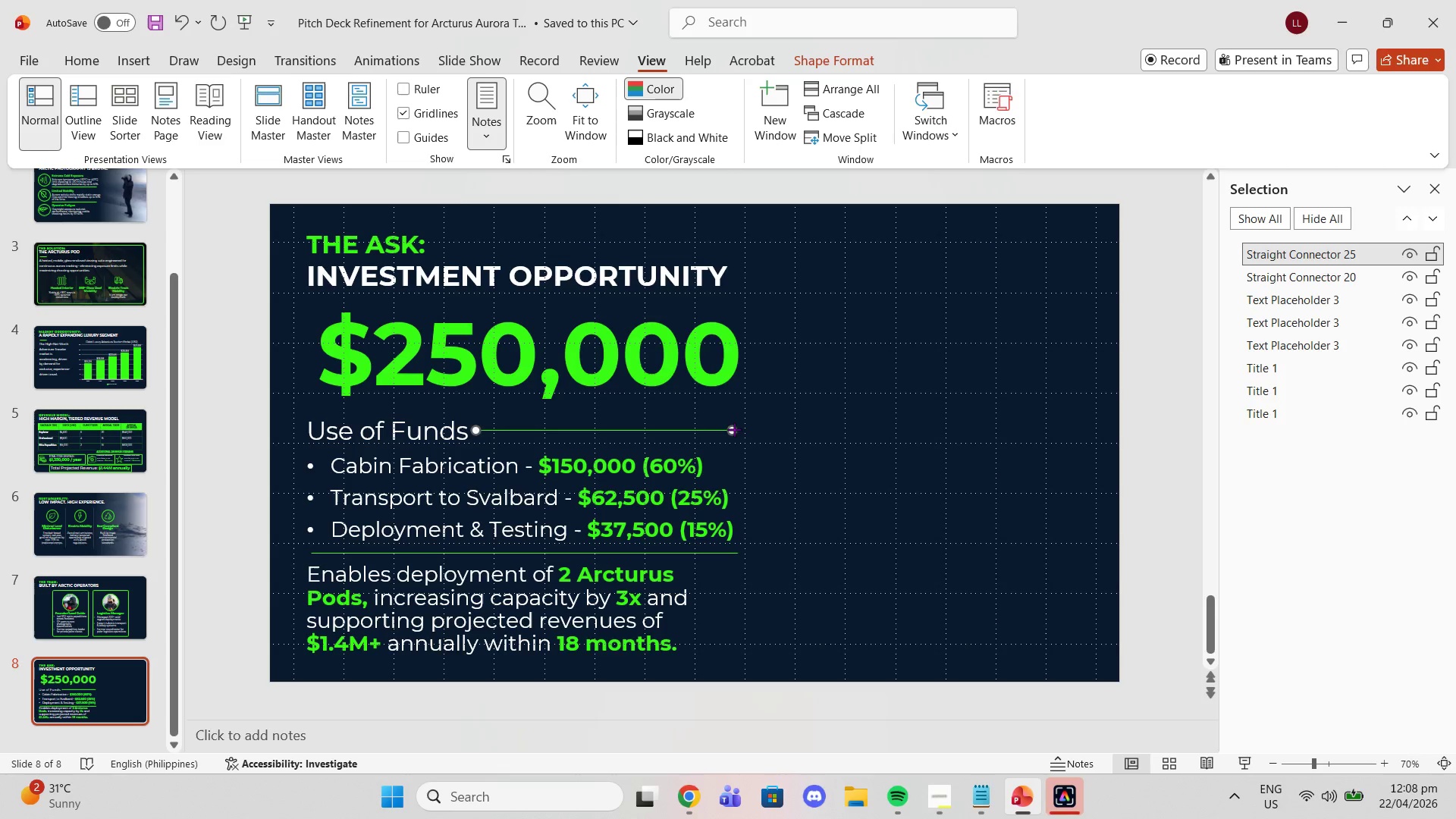 
left_click_drag(start_coordinate=[734, 429], to_coordinate=[744, 429])
 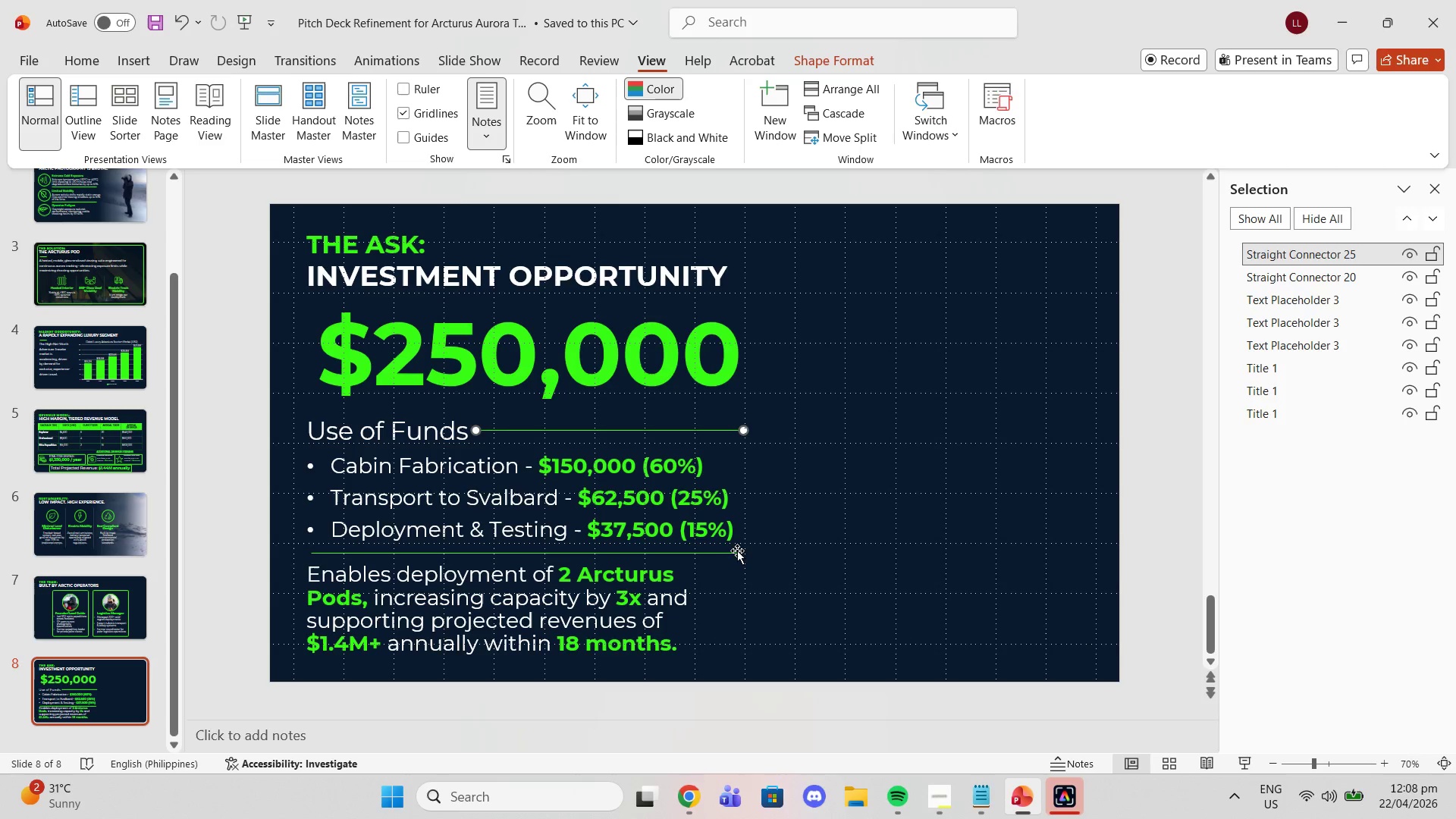 
left_click([737, 551])
 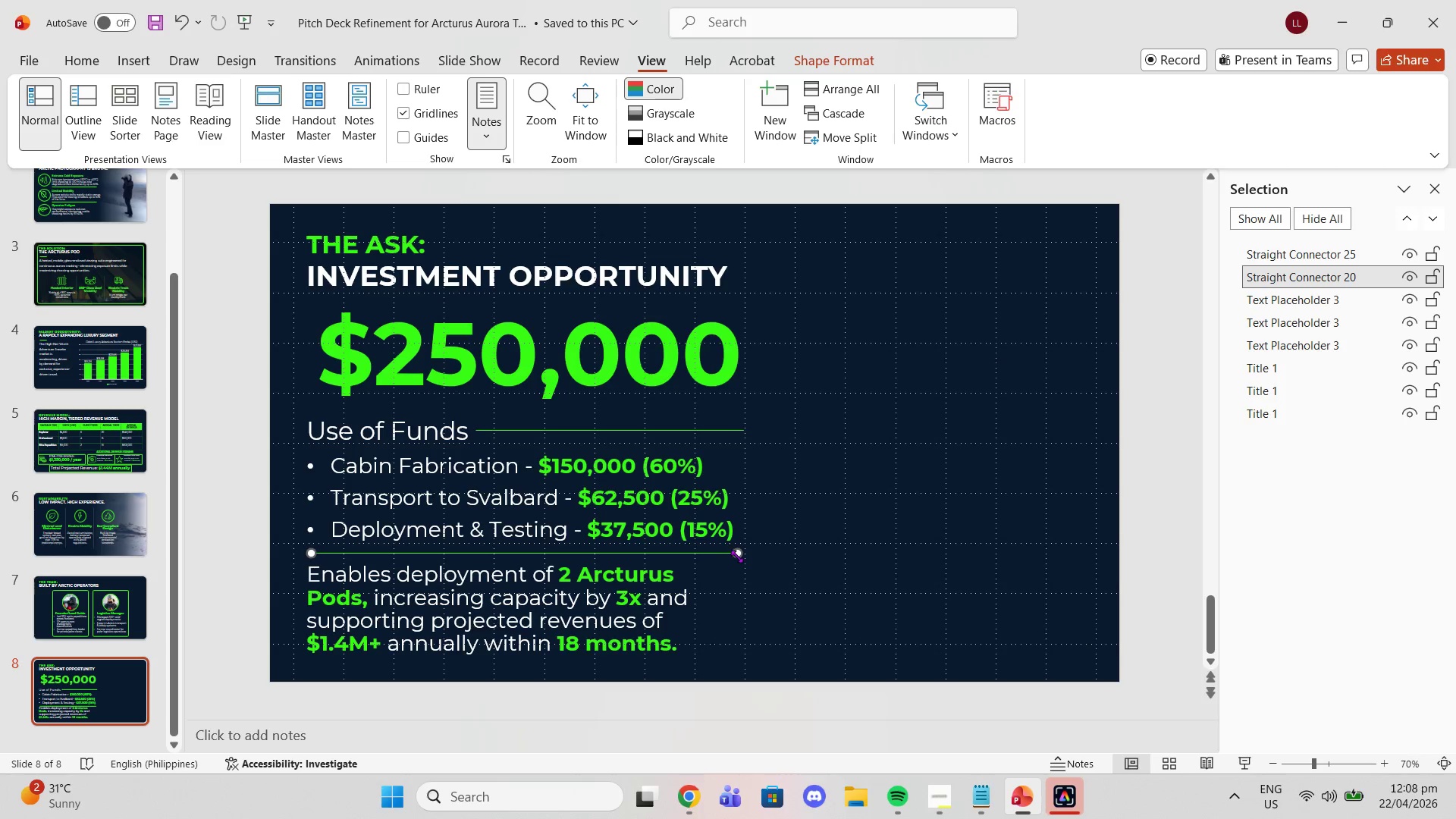 
left_click_drag(start_coordinate=[738, 554], to_coordinate=[743, 554])
 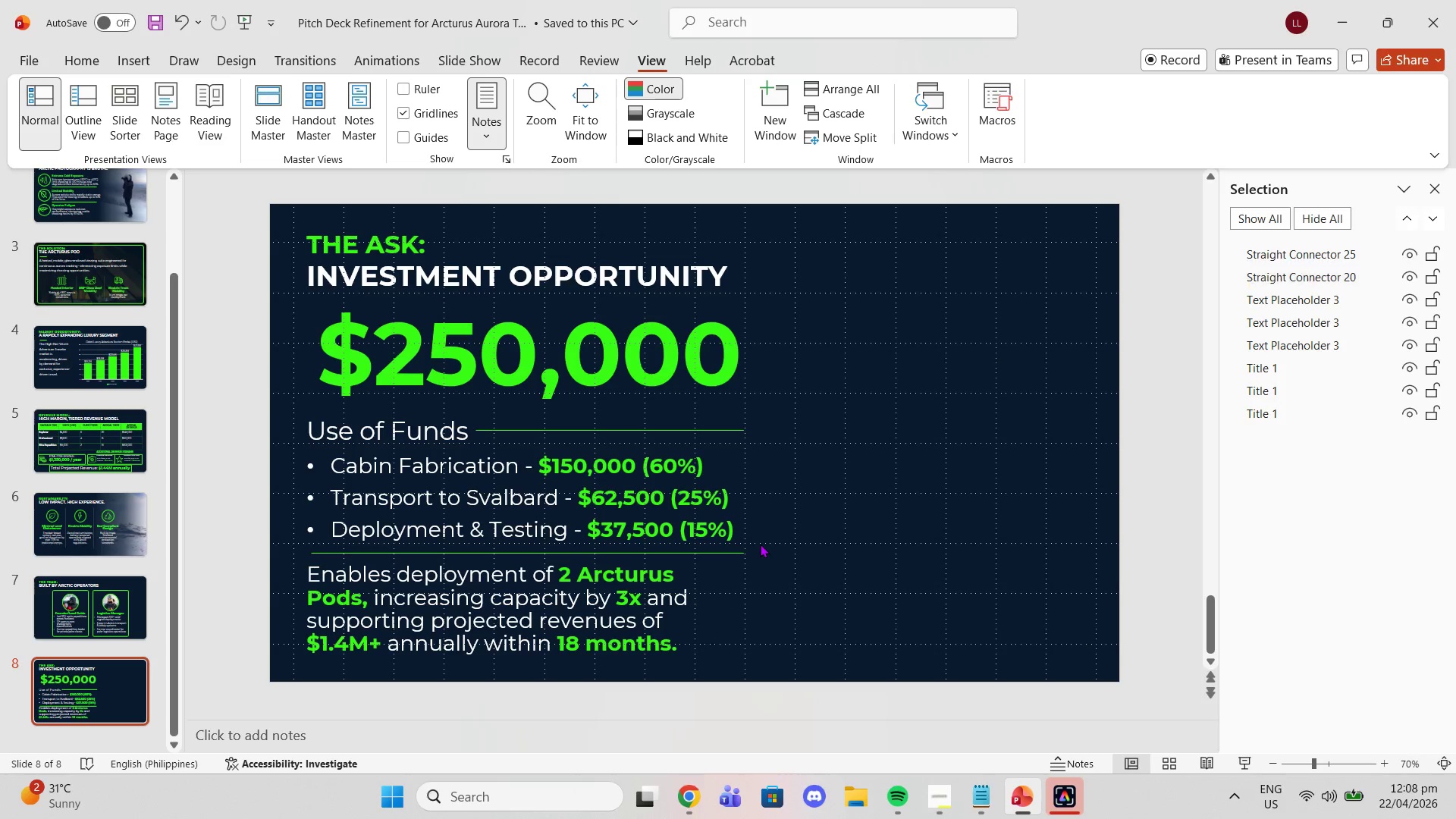 
left_click([760, 544])
 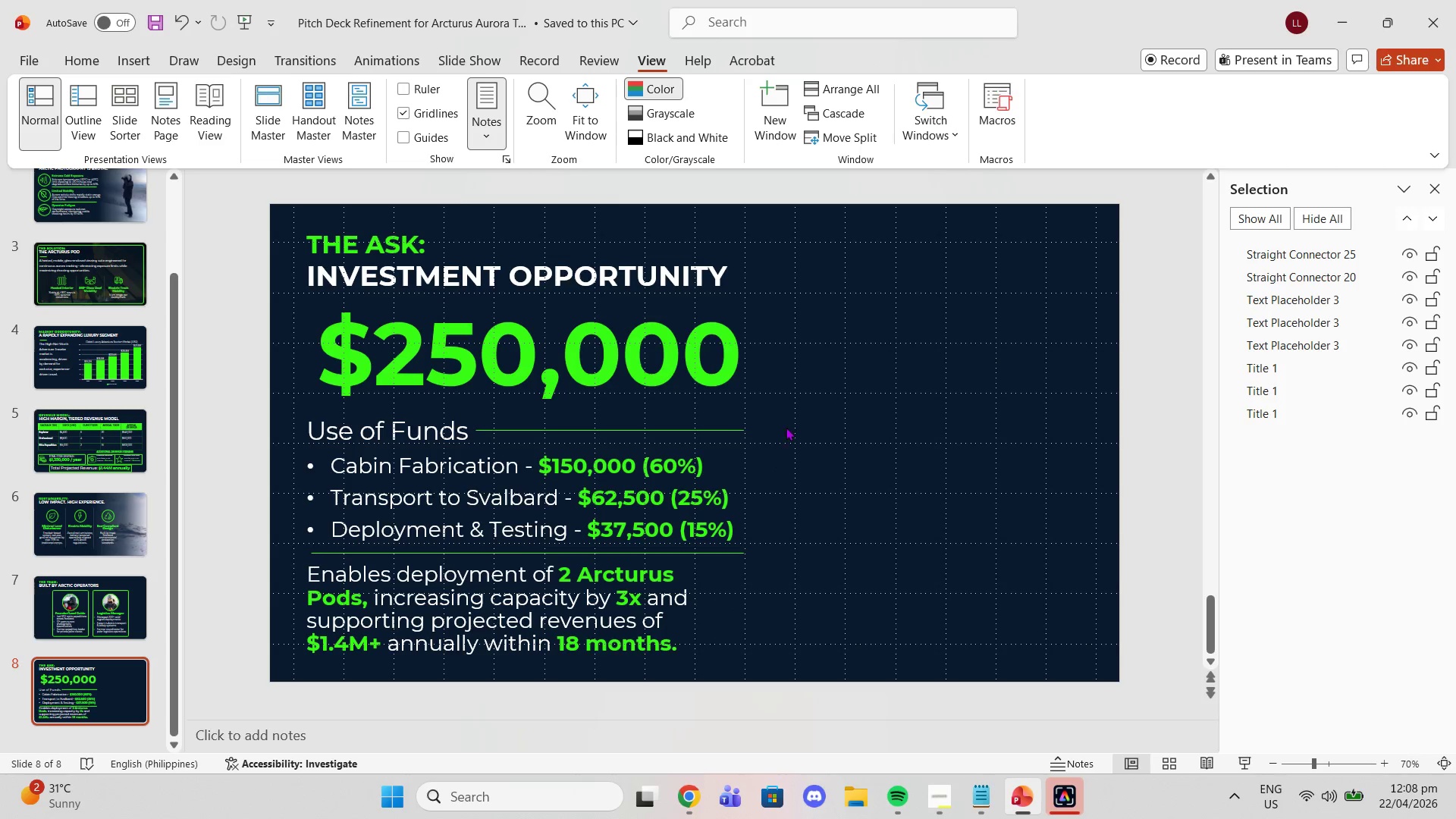 
left_click([796, 413])
 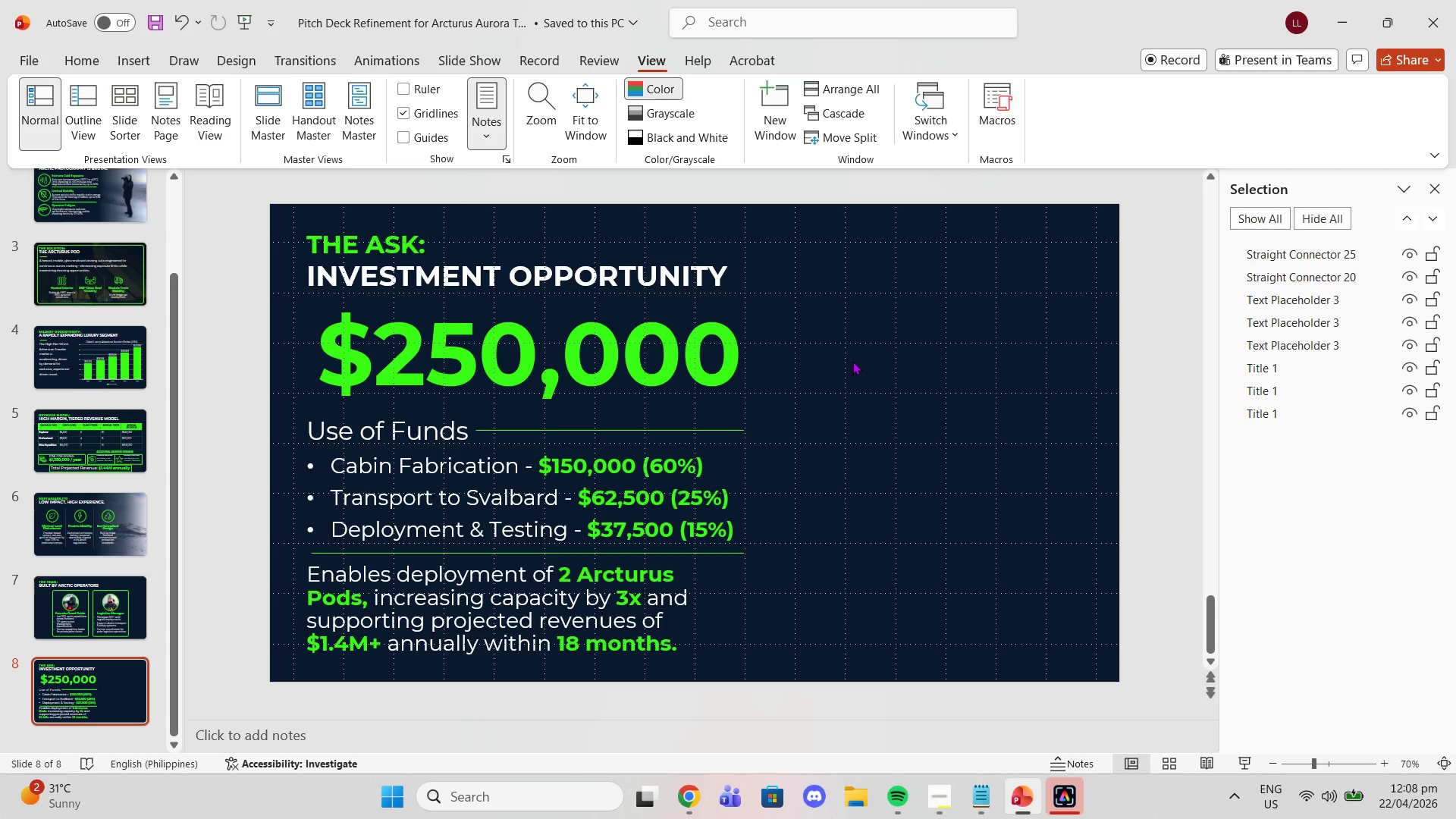 
left_click([852, 361])
 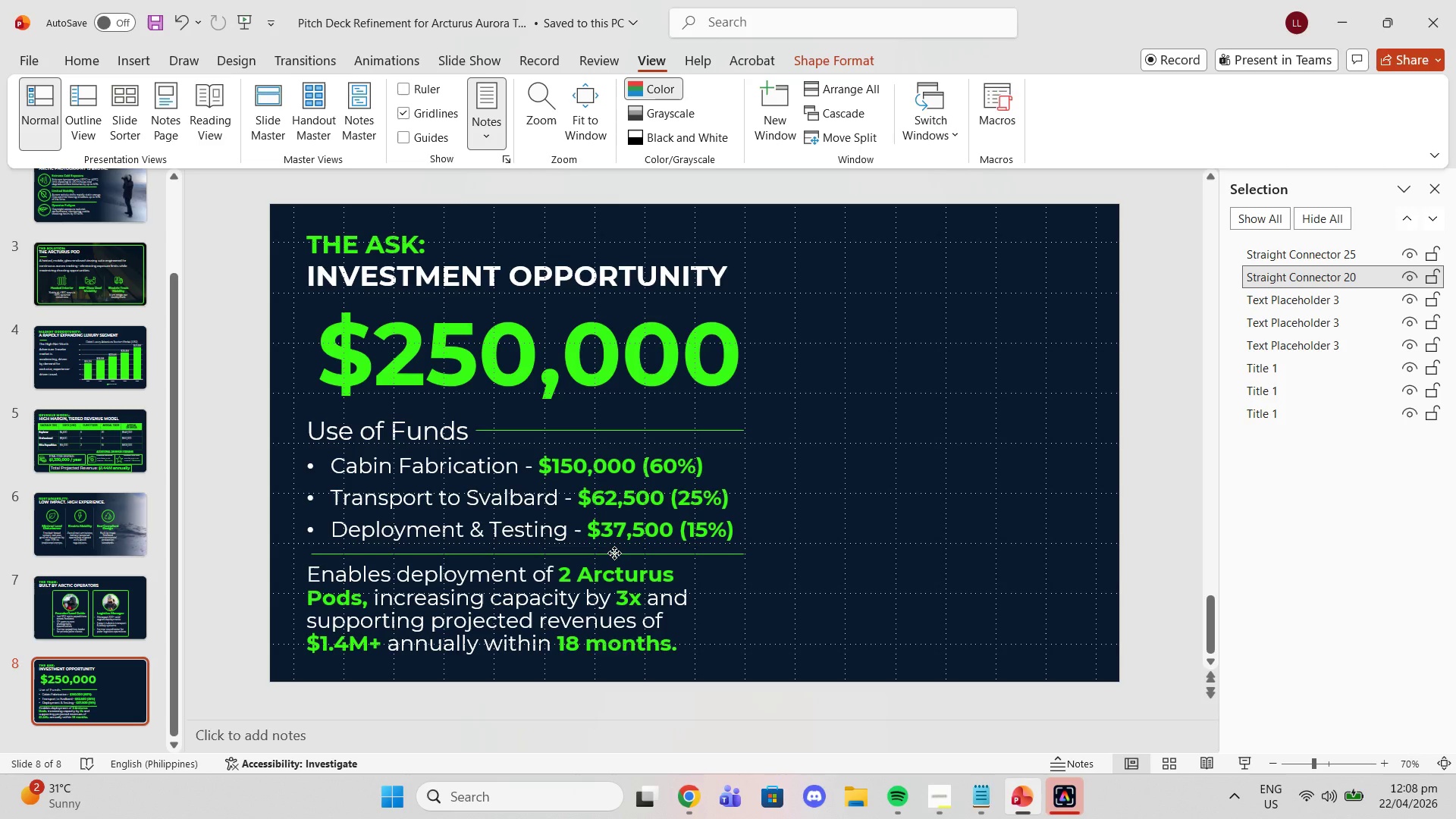 
left_click([614, 553])
 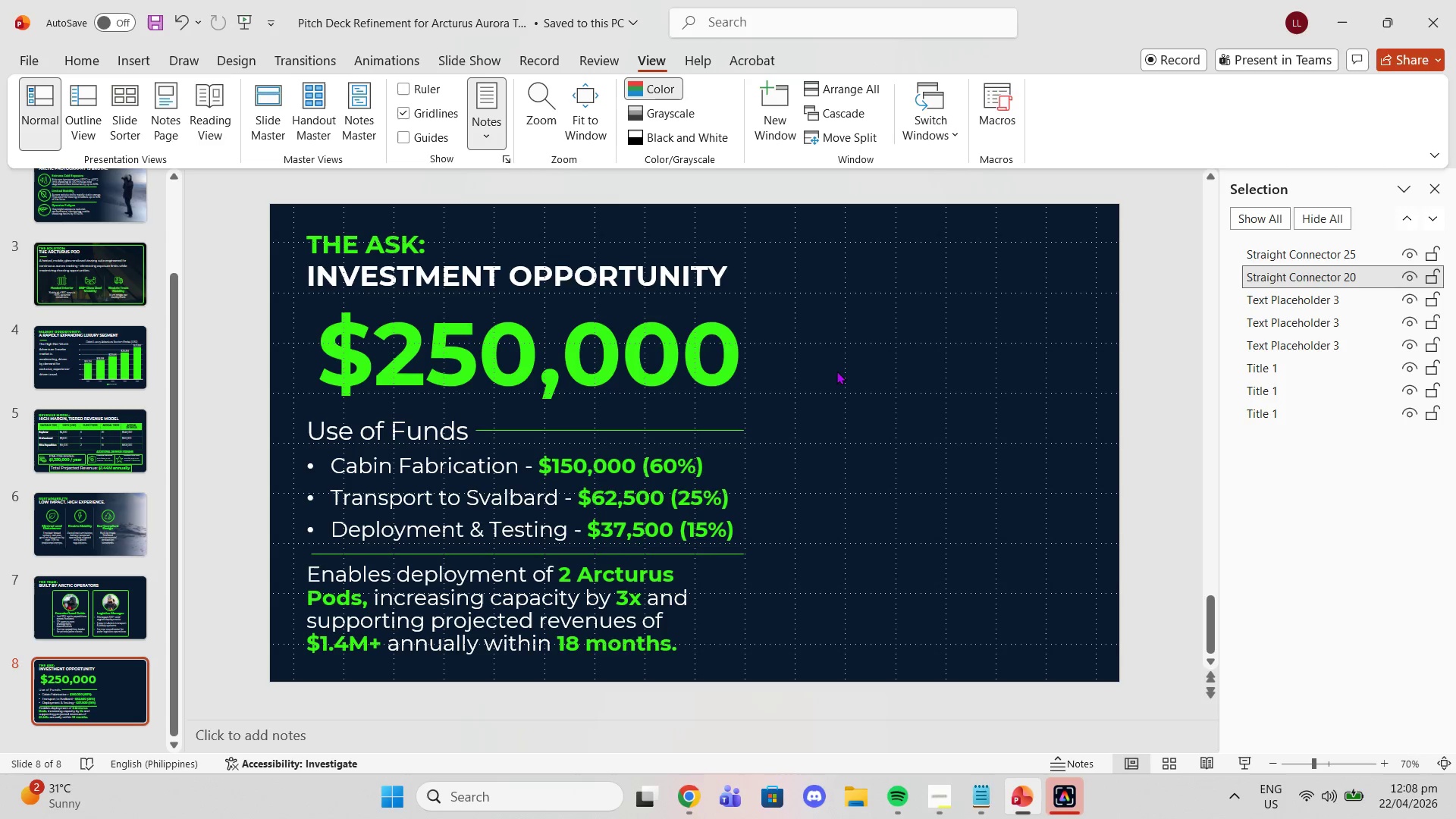 
left_click([836, 371])
 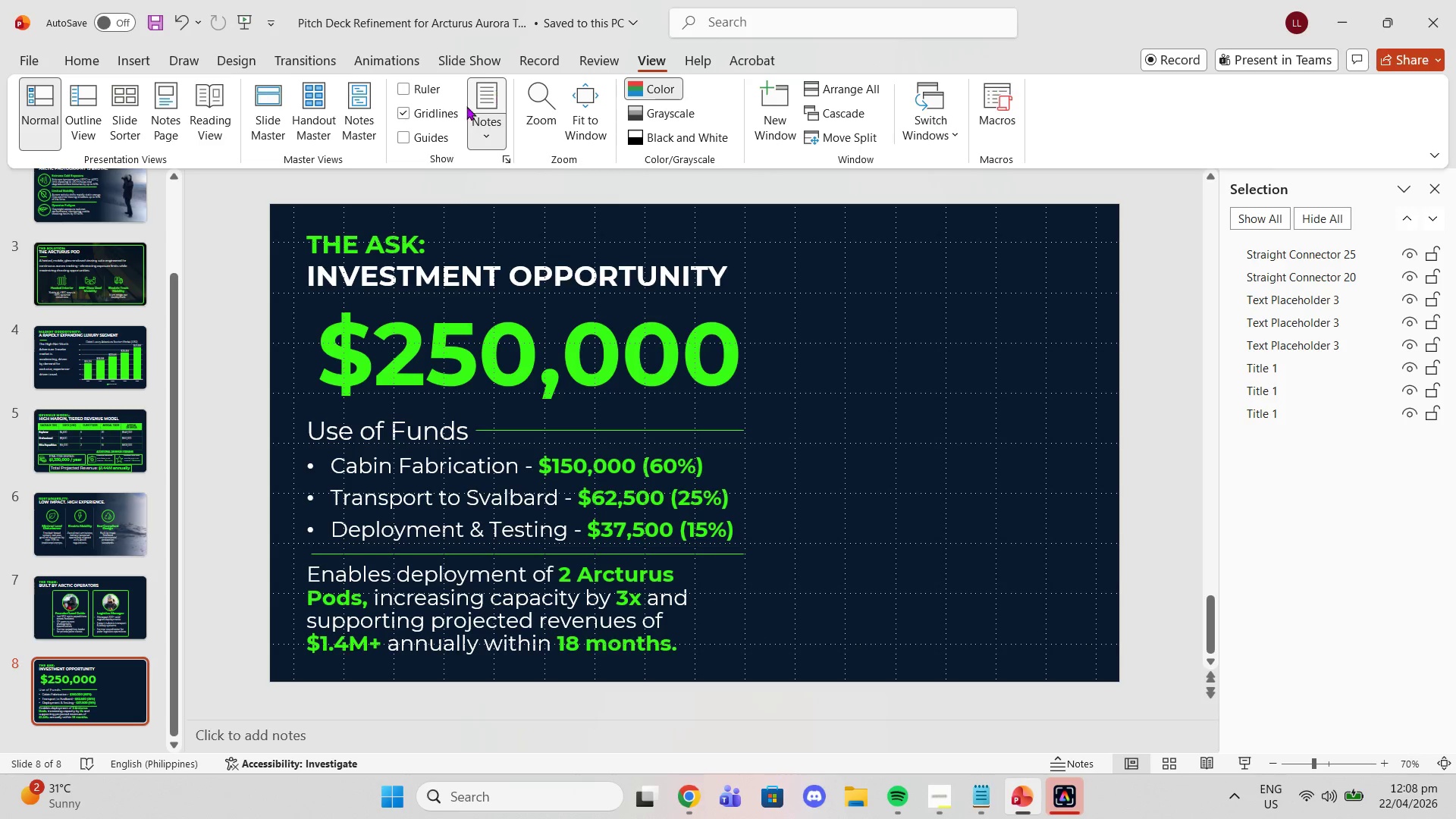 
left_click([420, 112])
 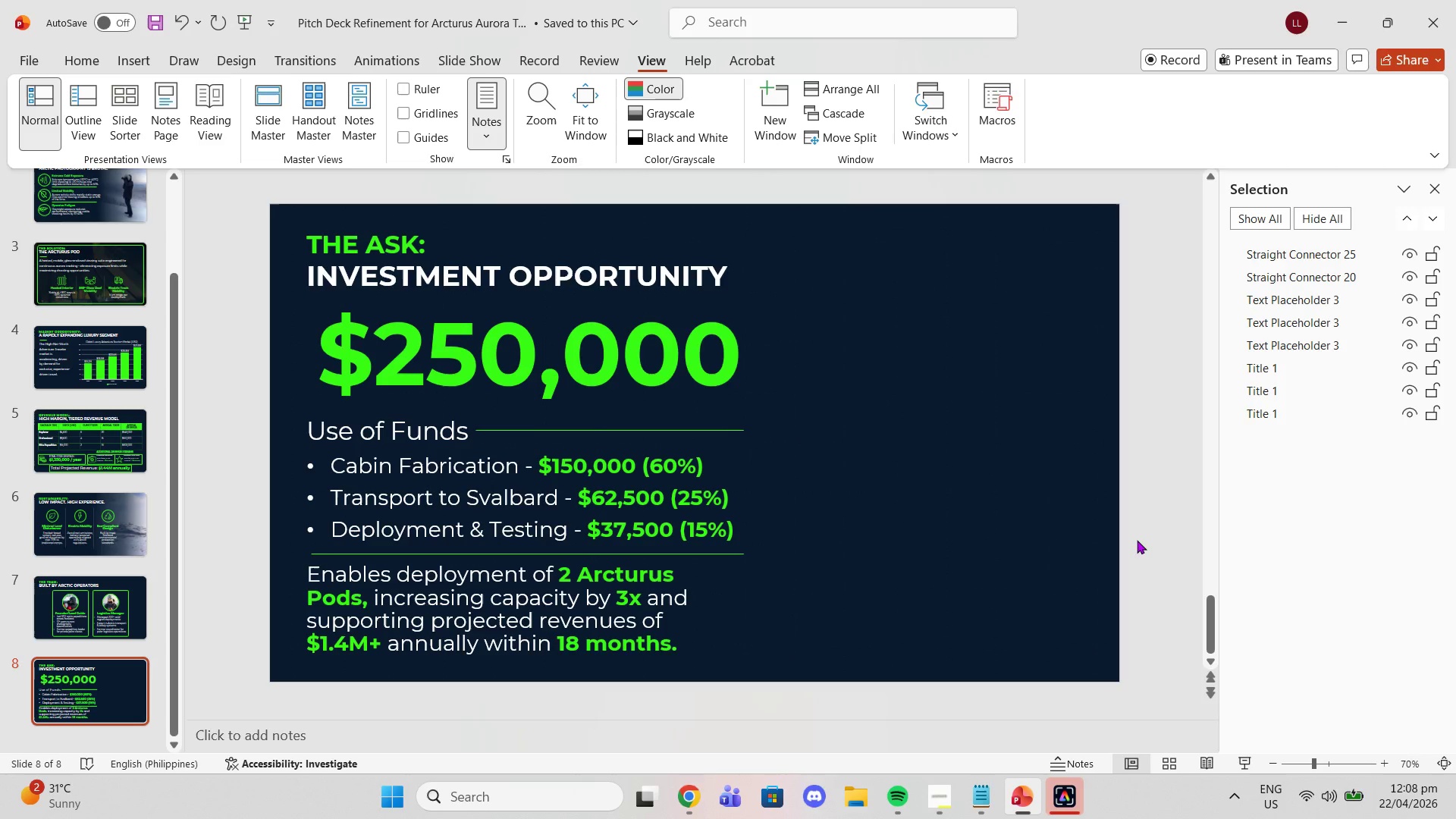 
wait(6.75)
 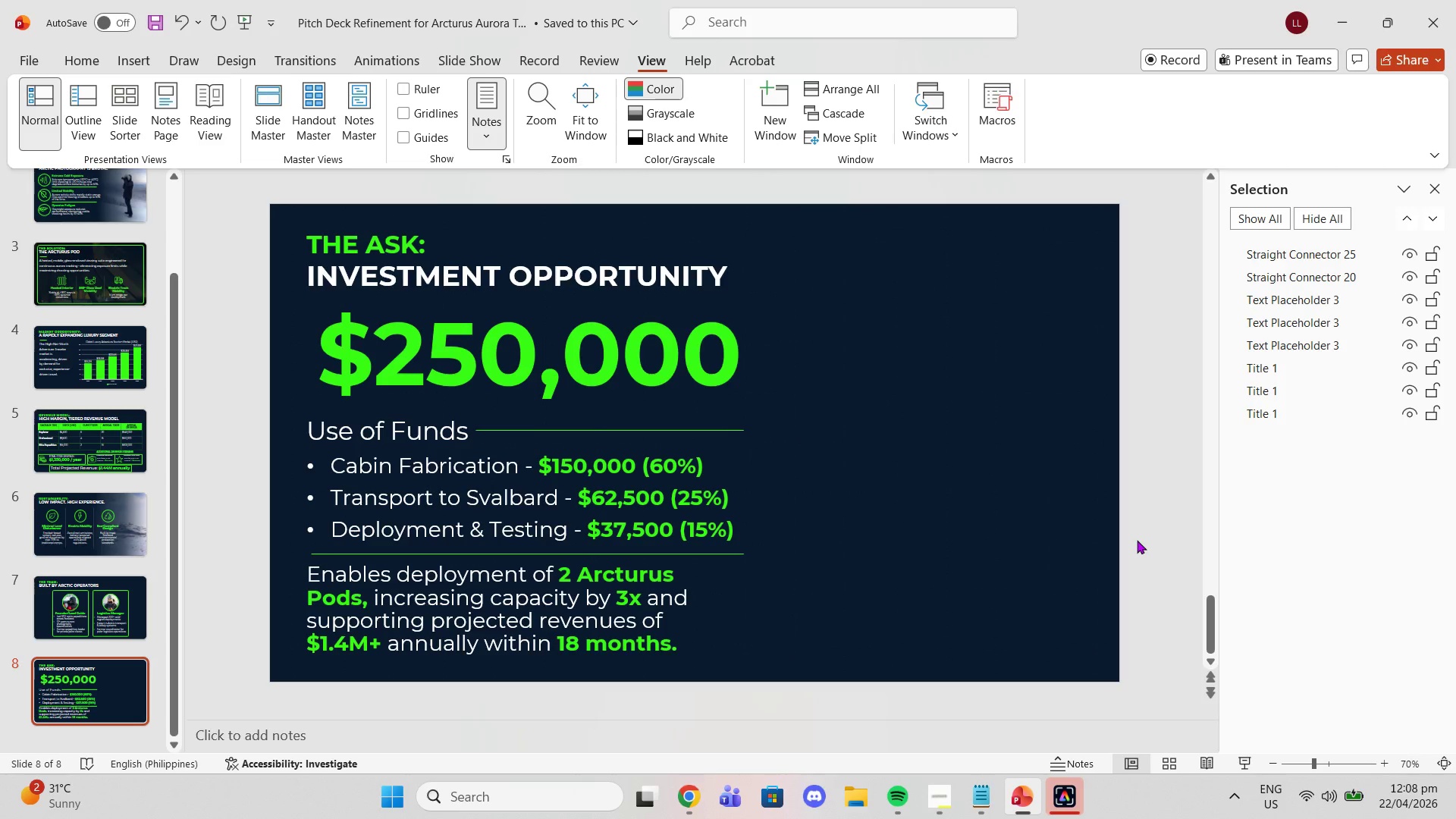 
scroll: coordinate [155, 406], scroll_direction: up, amount: 5.0
 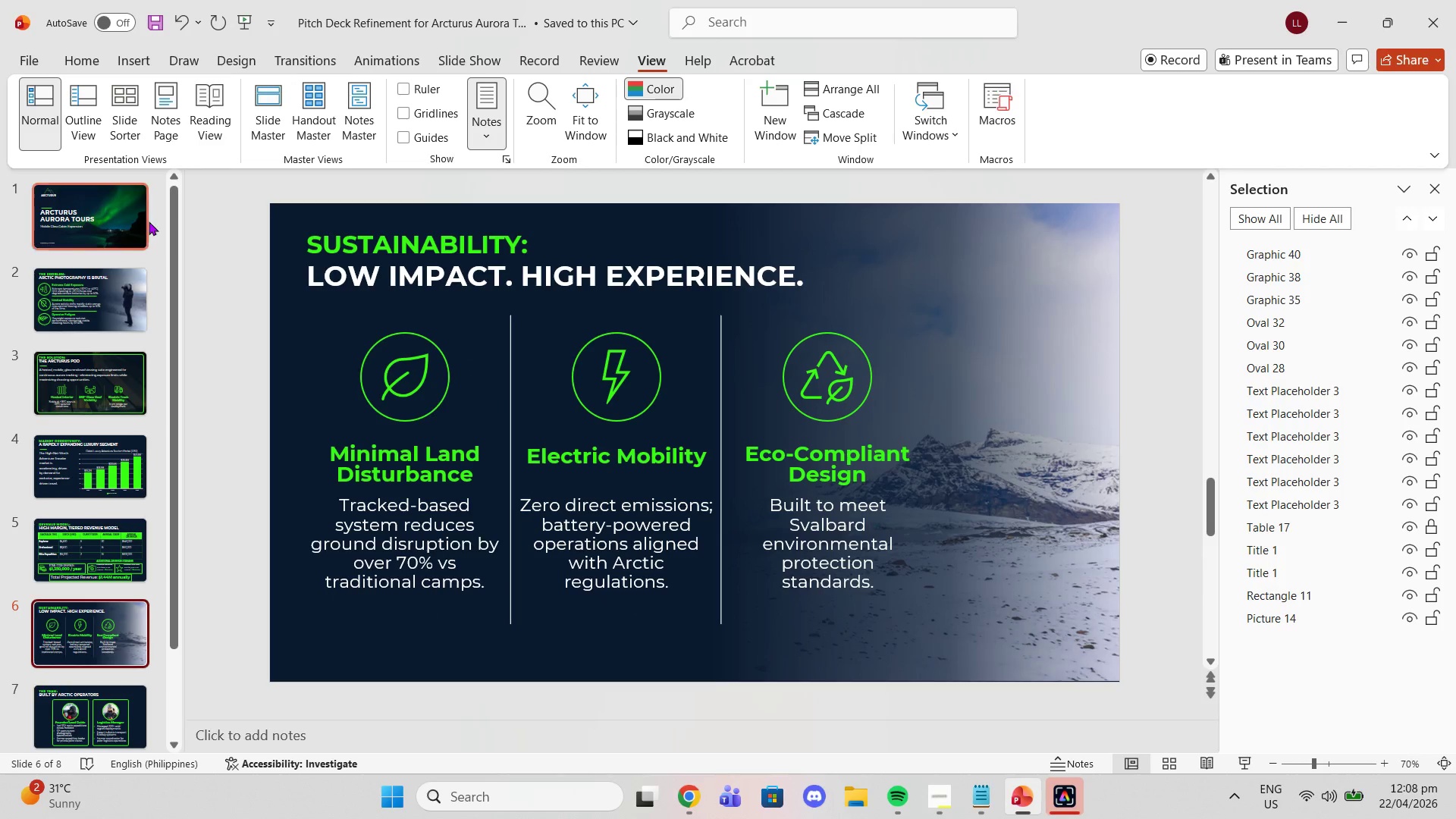 
left_click([149, 221])
 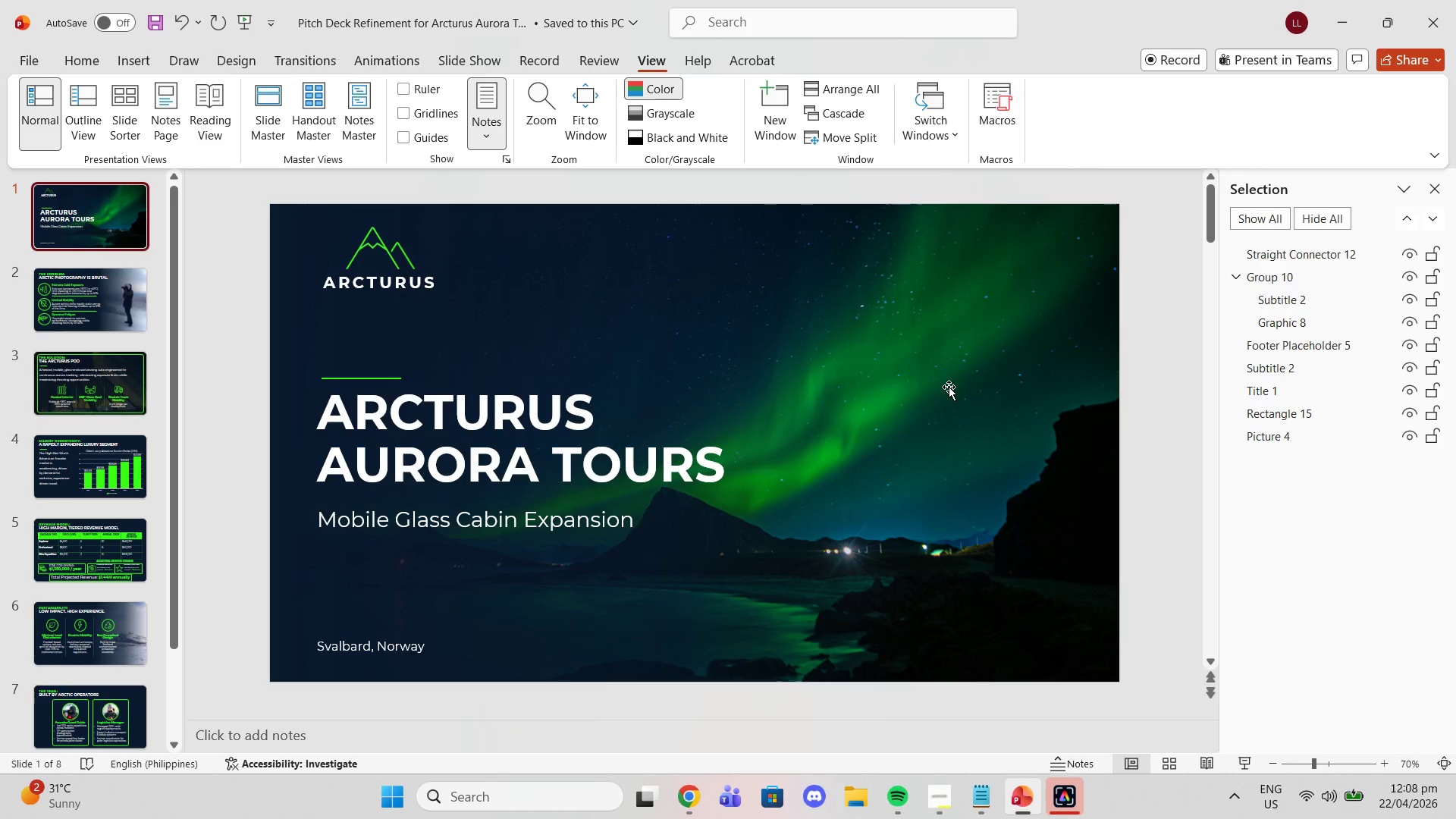 
left_click([947, 384])
 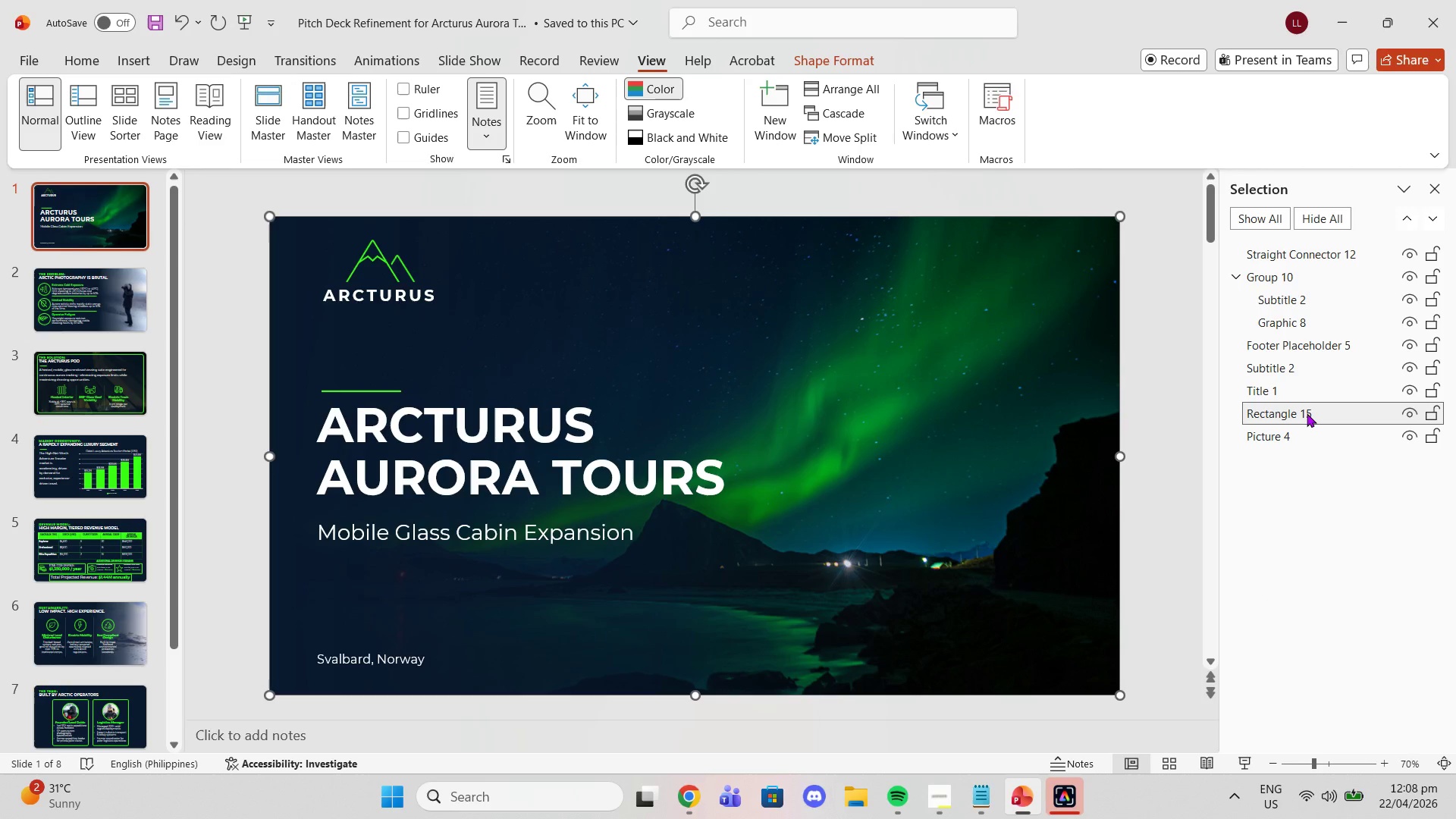 
hold_key(key=ControlLeft, duration=0.41)
 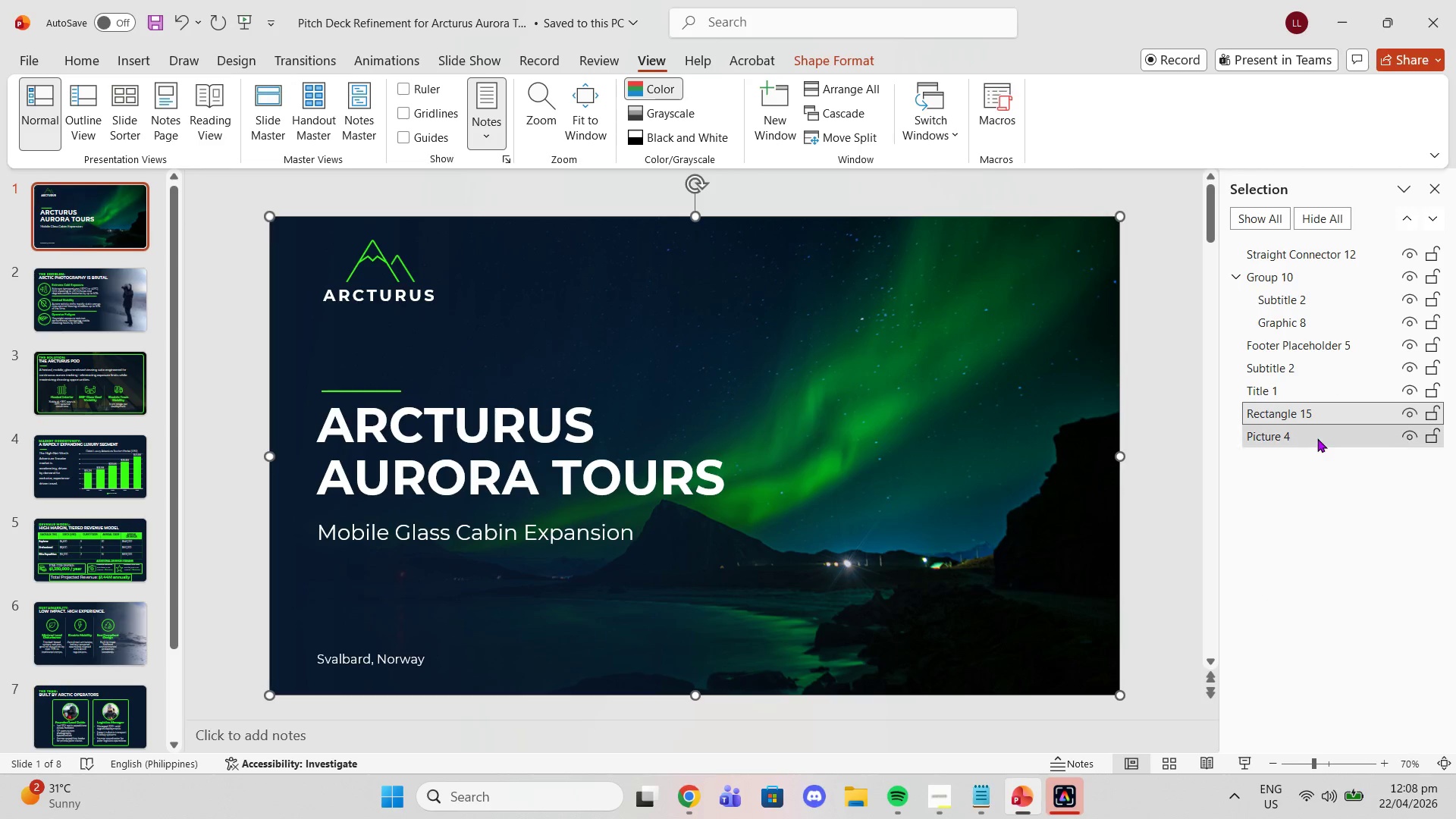 
left_click([1317, 438])
 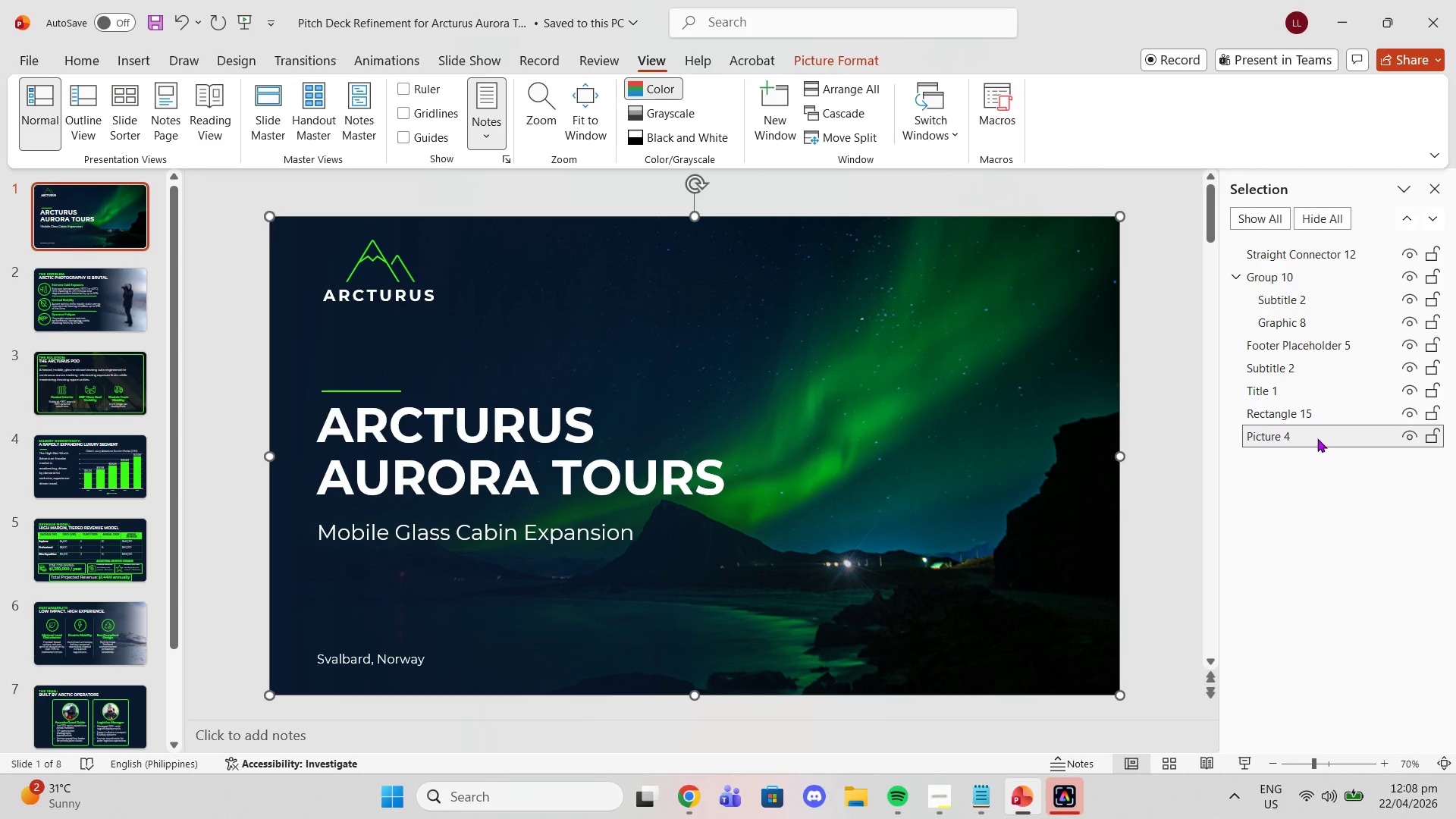 
key(Control+C)
 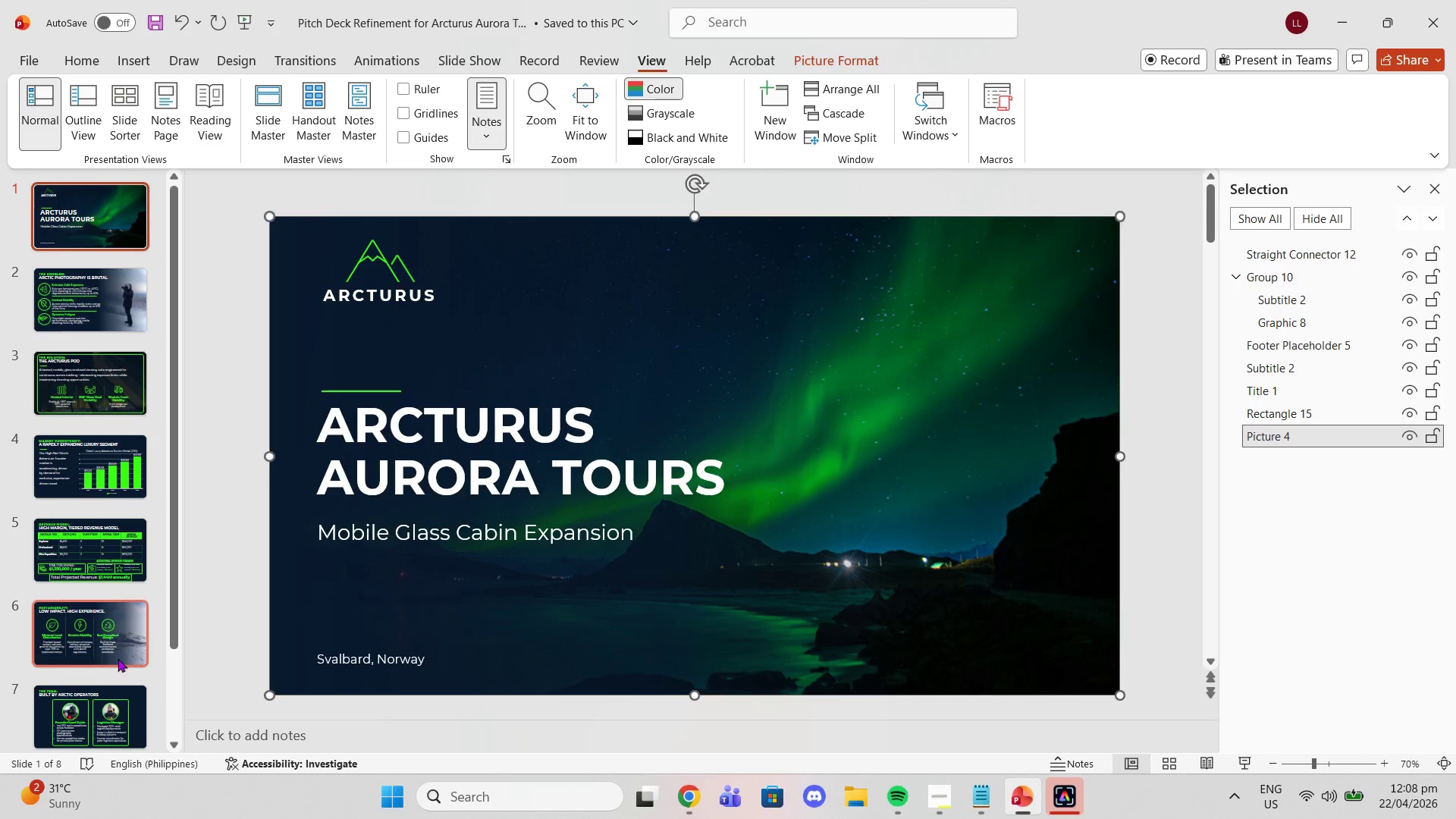 
left_click([84, 709])
 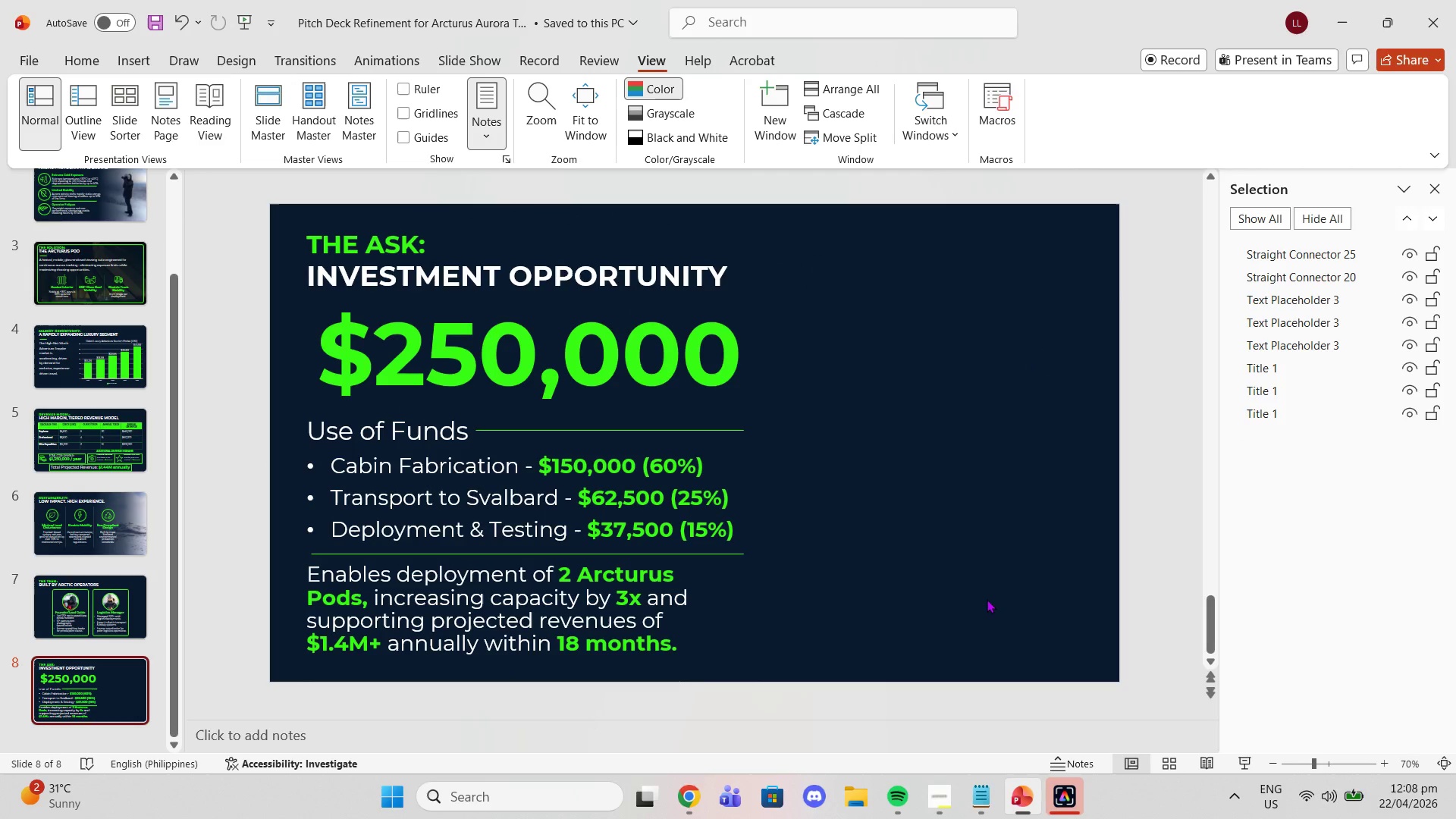 
scroll: coordinate [115, 657], scroll_direction: down, amount: 7.0
 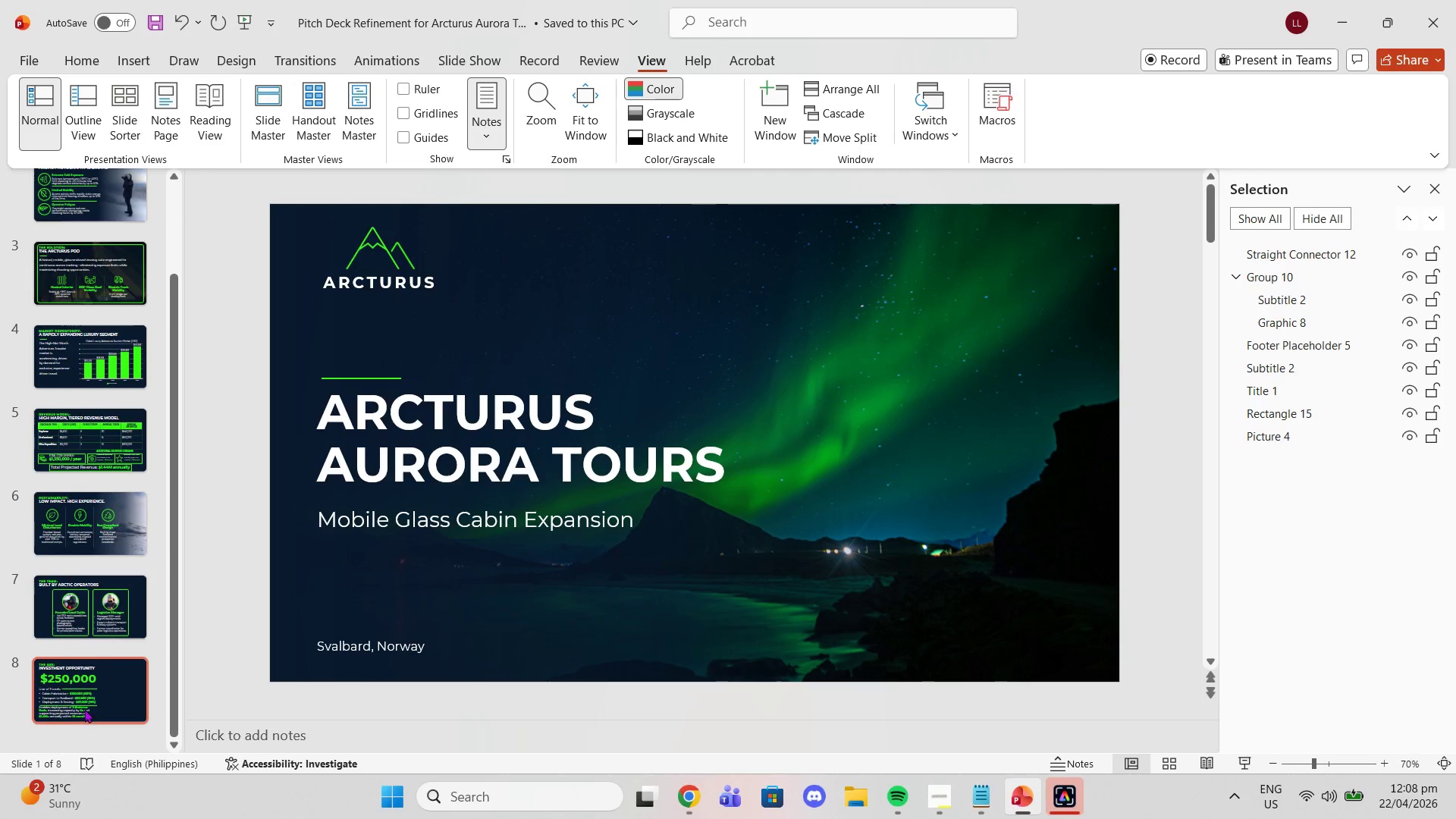 
left_click([987, 599])
 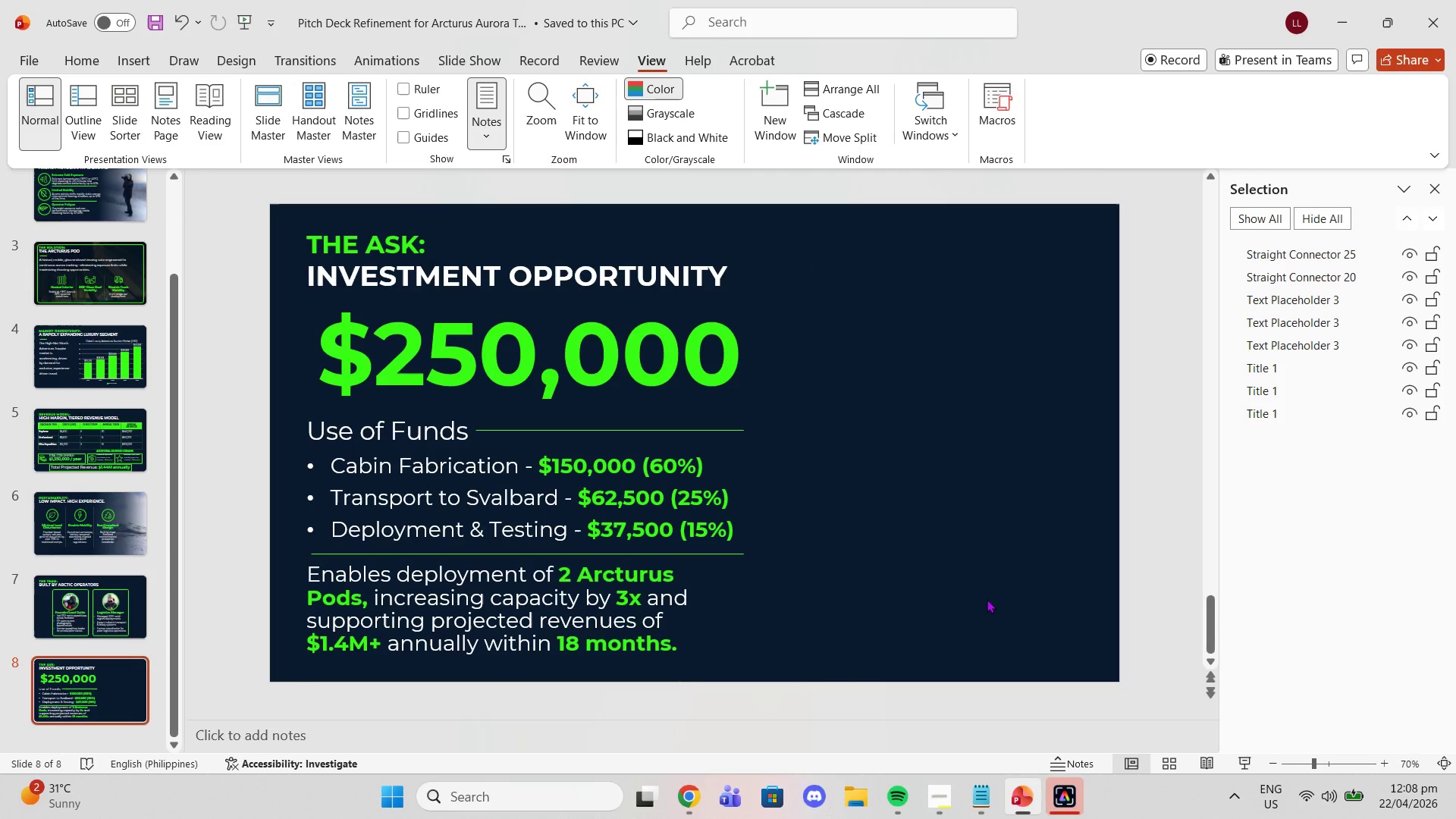 
key(Control+V)
 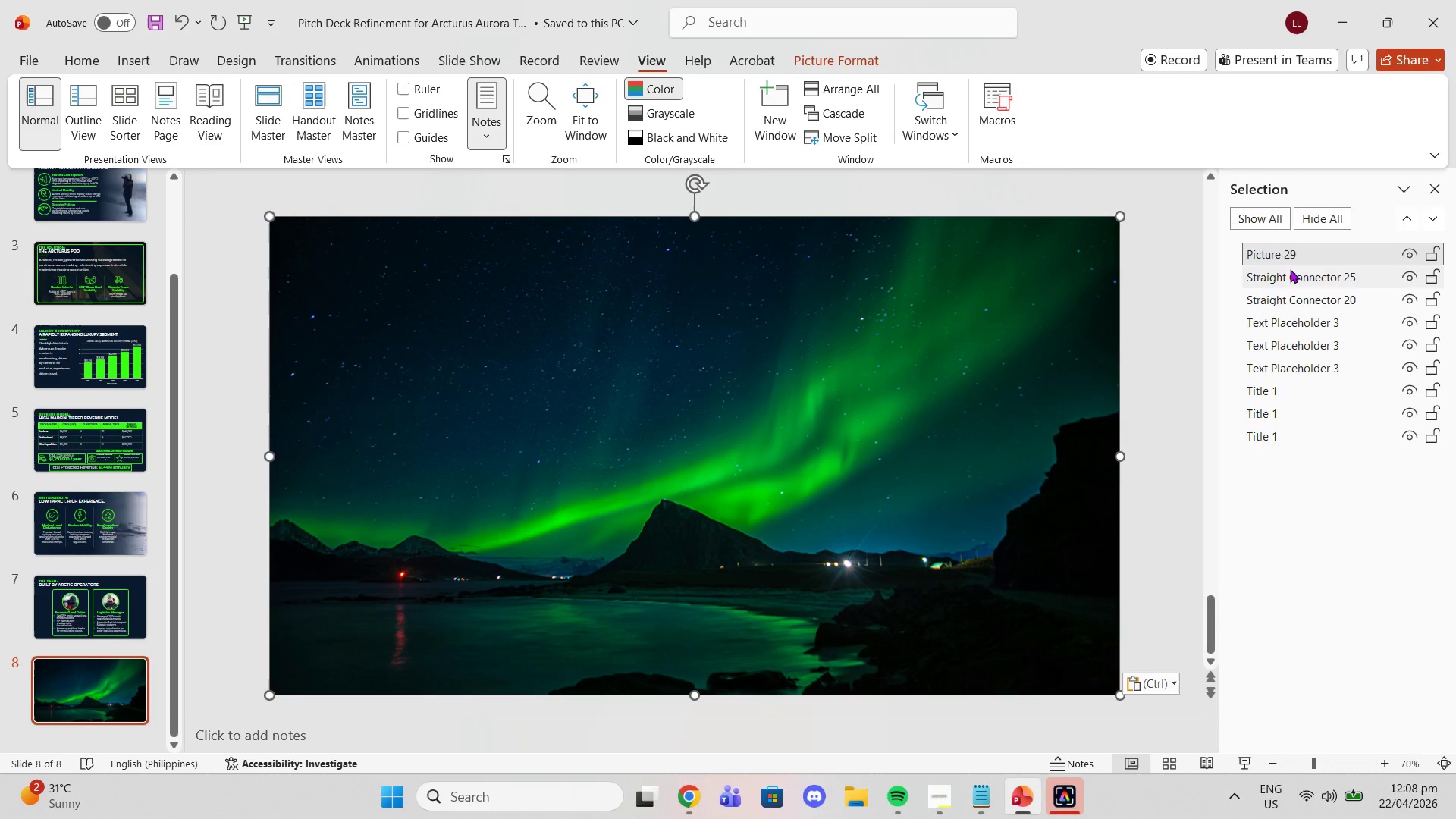 
left_click_drag(start_coordinate=[1279, 254], to_coordinate=[1270, 468])
 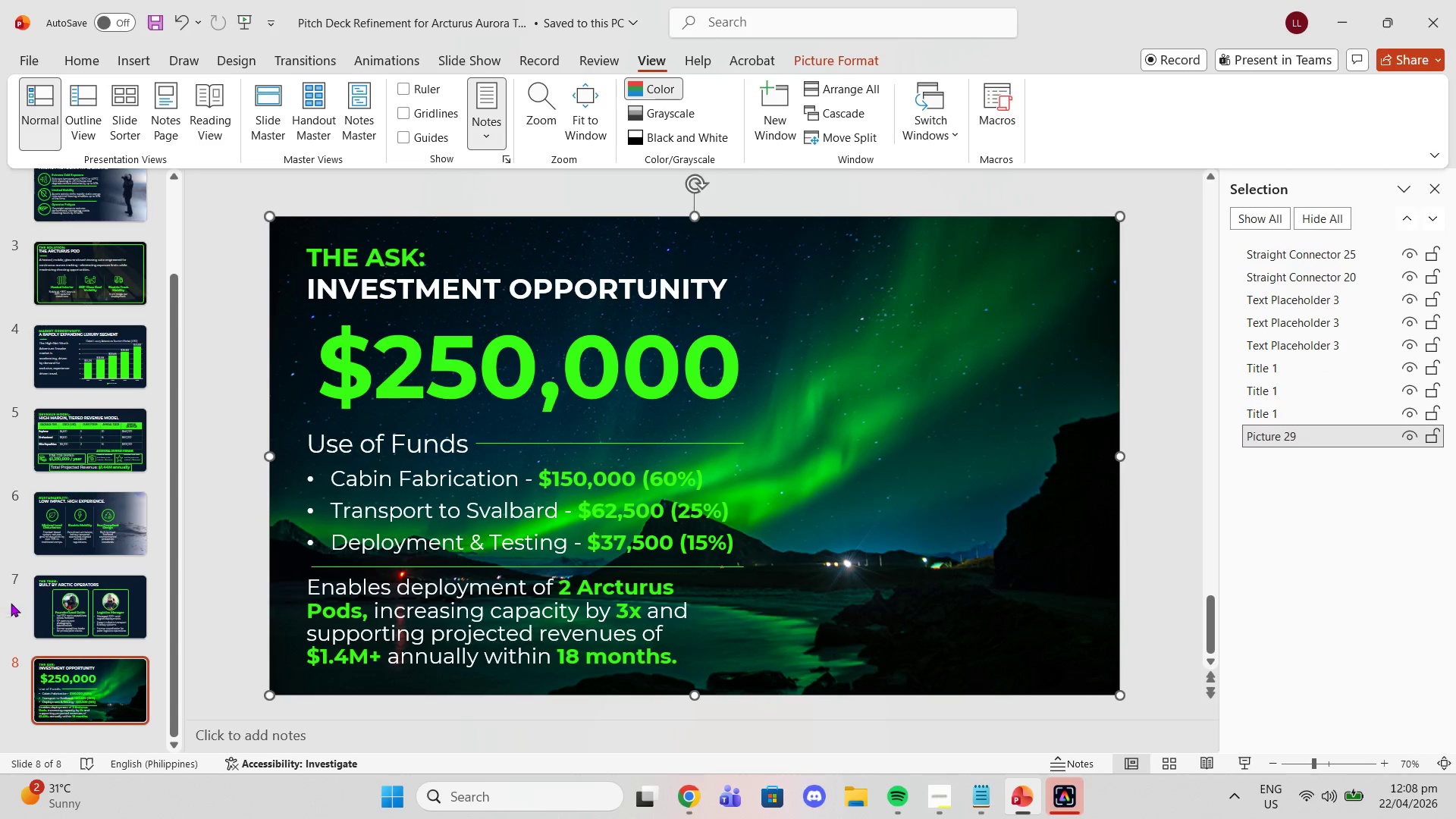 
left_click([100, 190])
 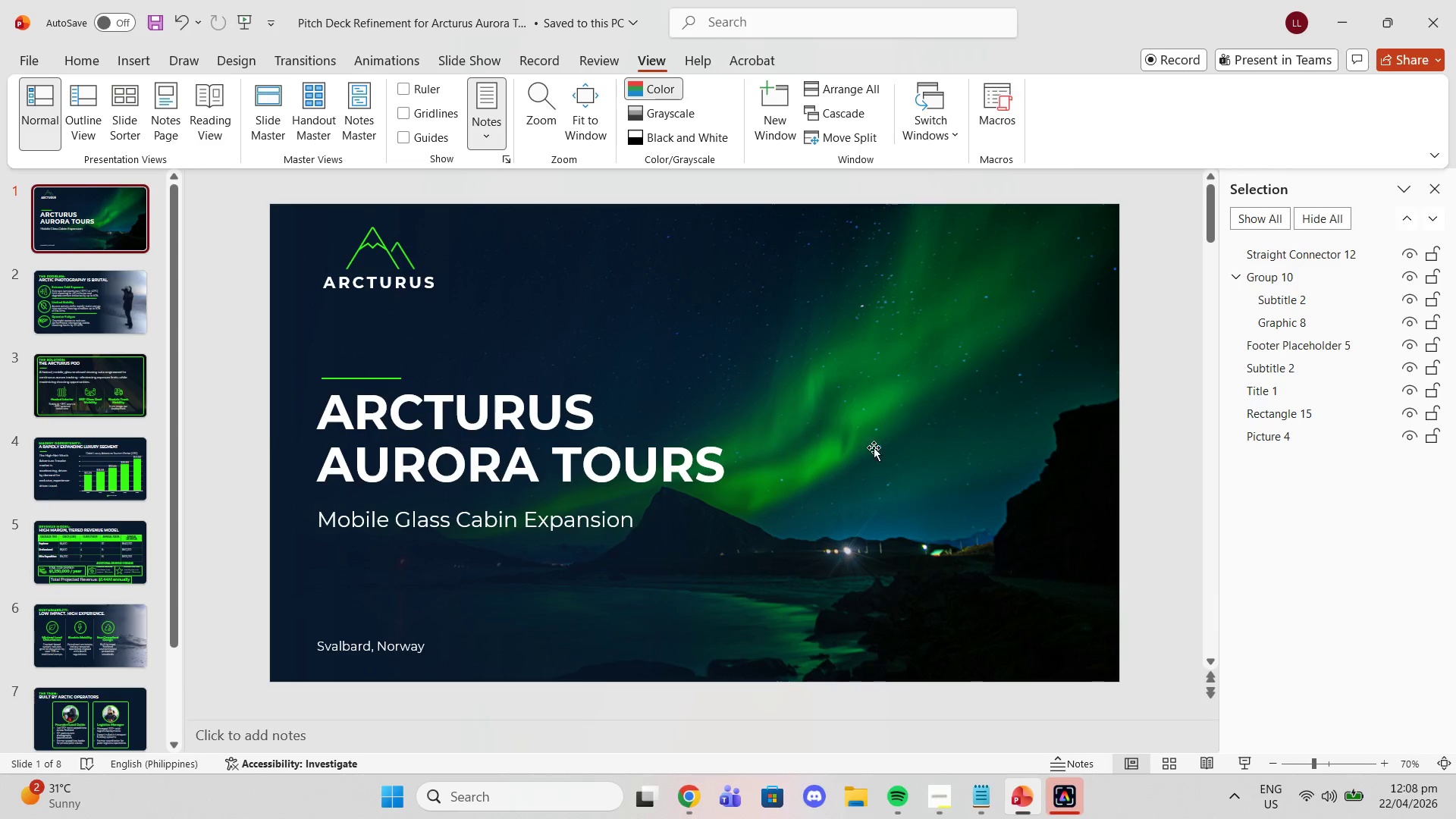 
scroll: coordinate [96, 450], scroll_direction: up, amount: 8.0
 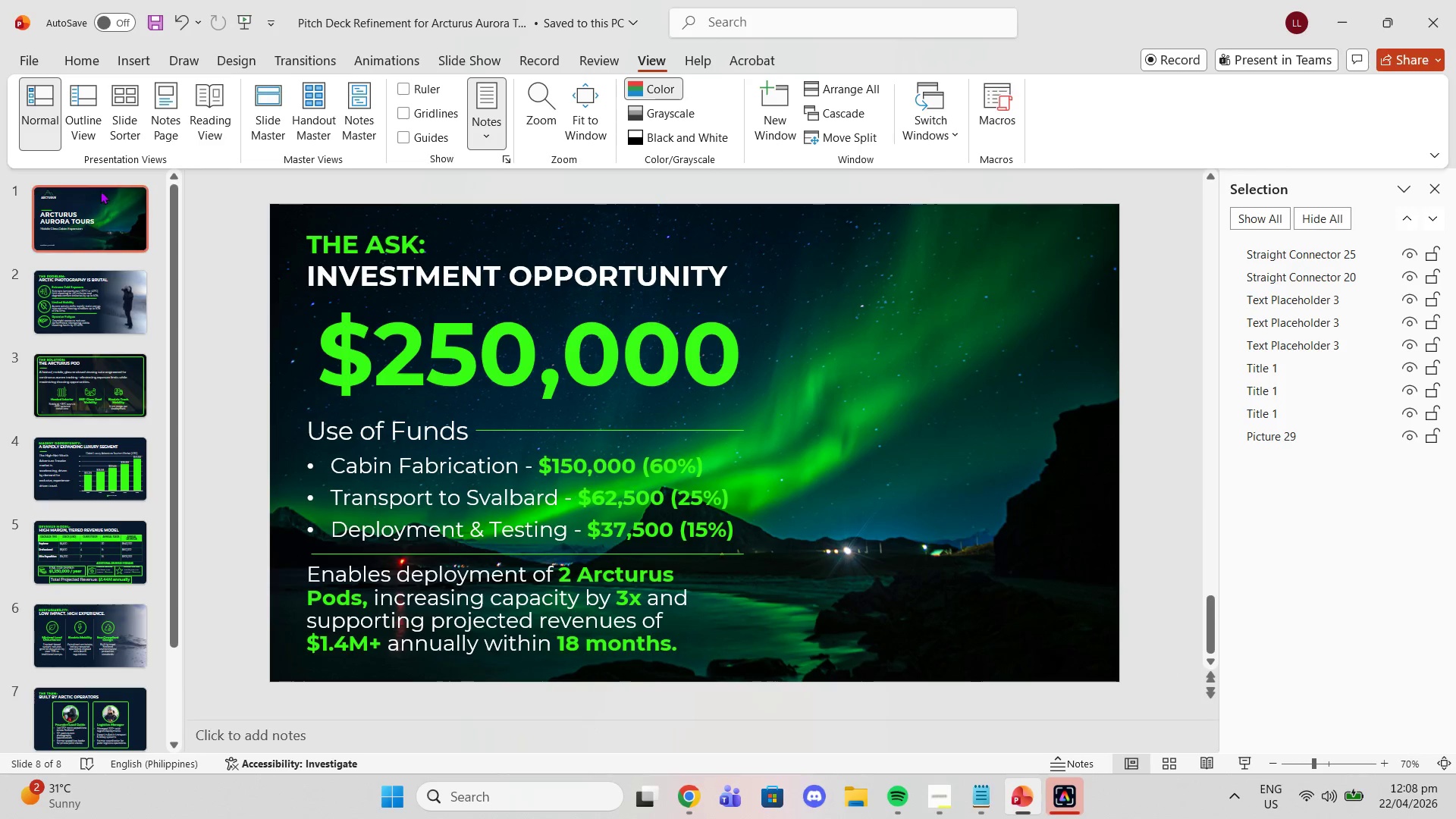 
left_click([874, 447])
 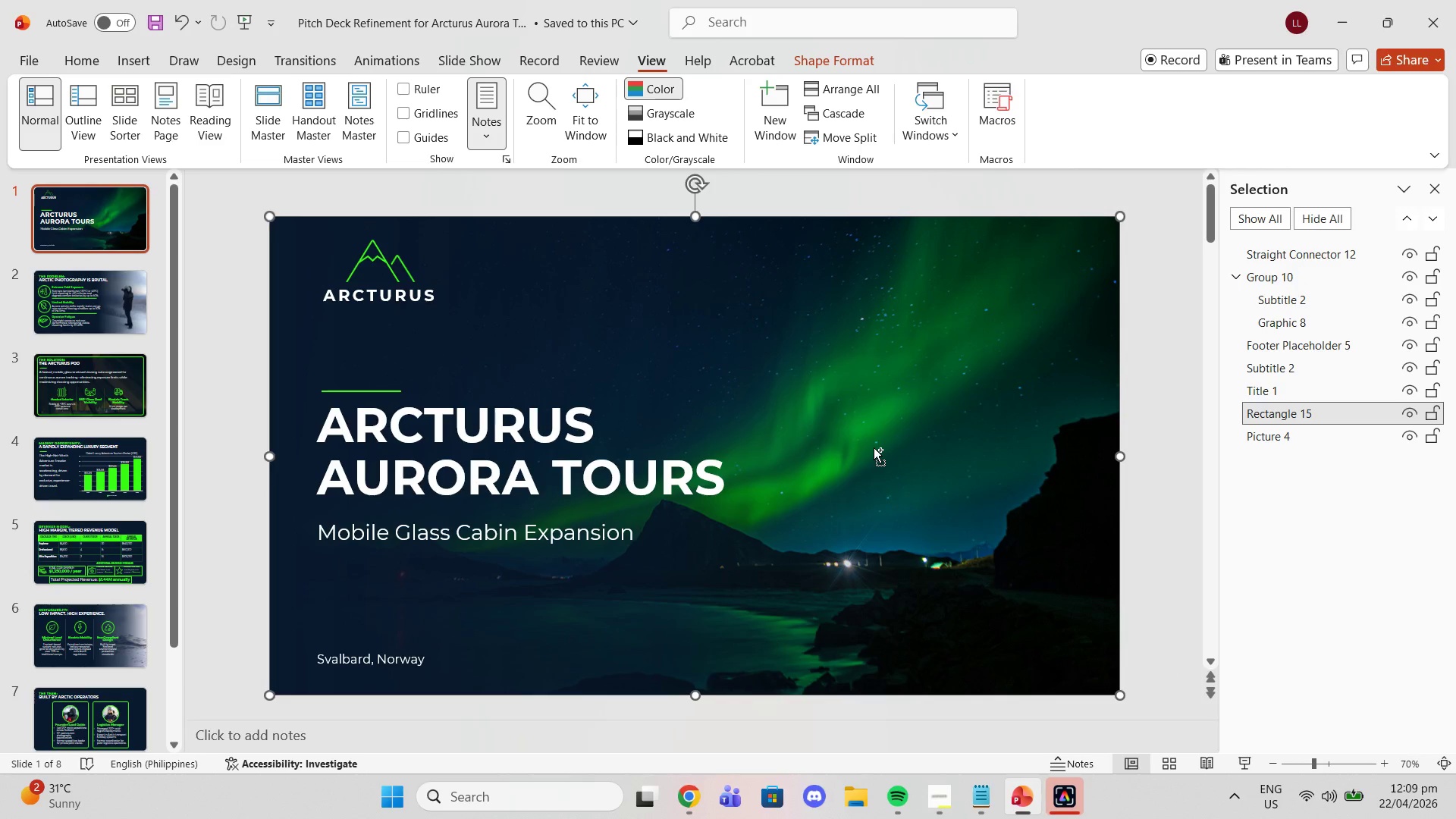 
key(Control+C)
 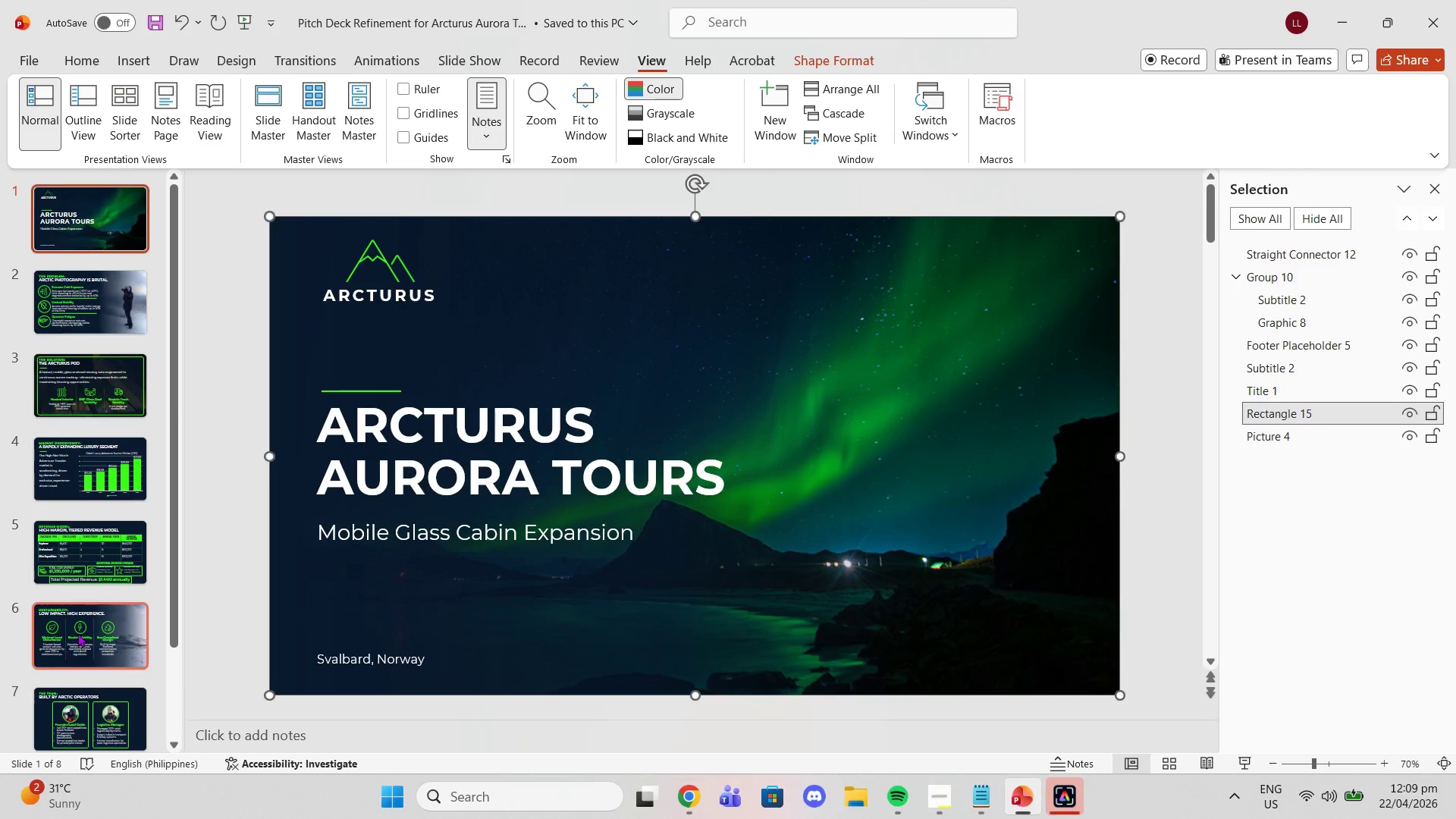 
left_click([99, 696])
 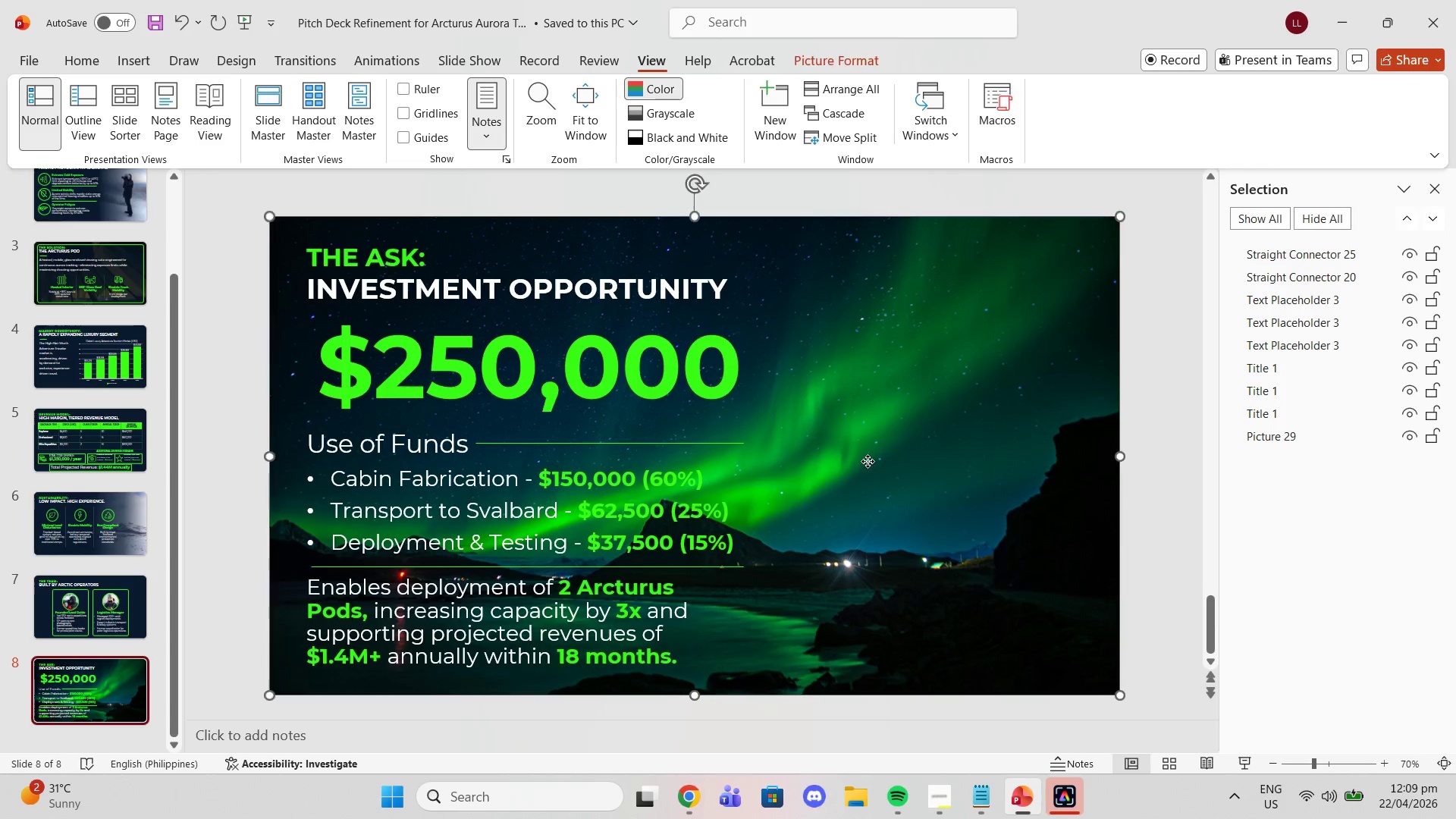 
scroll: coordinate [96, 632], scroll_direction: down, amount: 7.0
 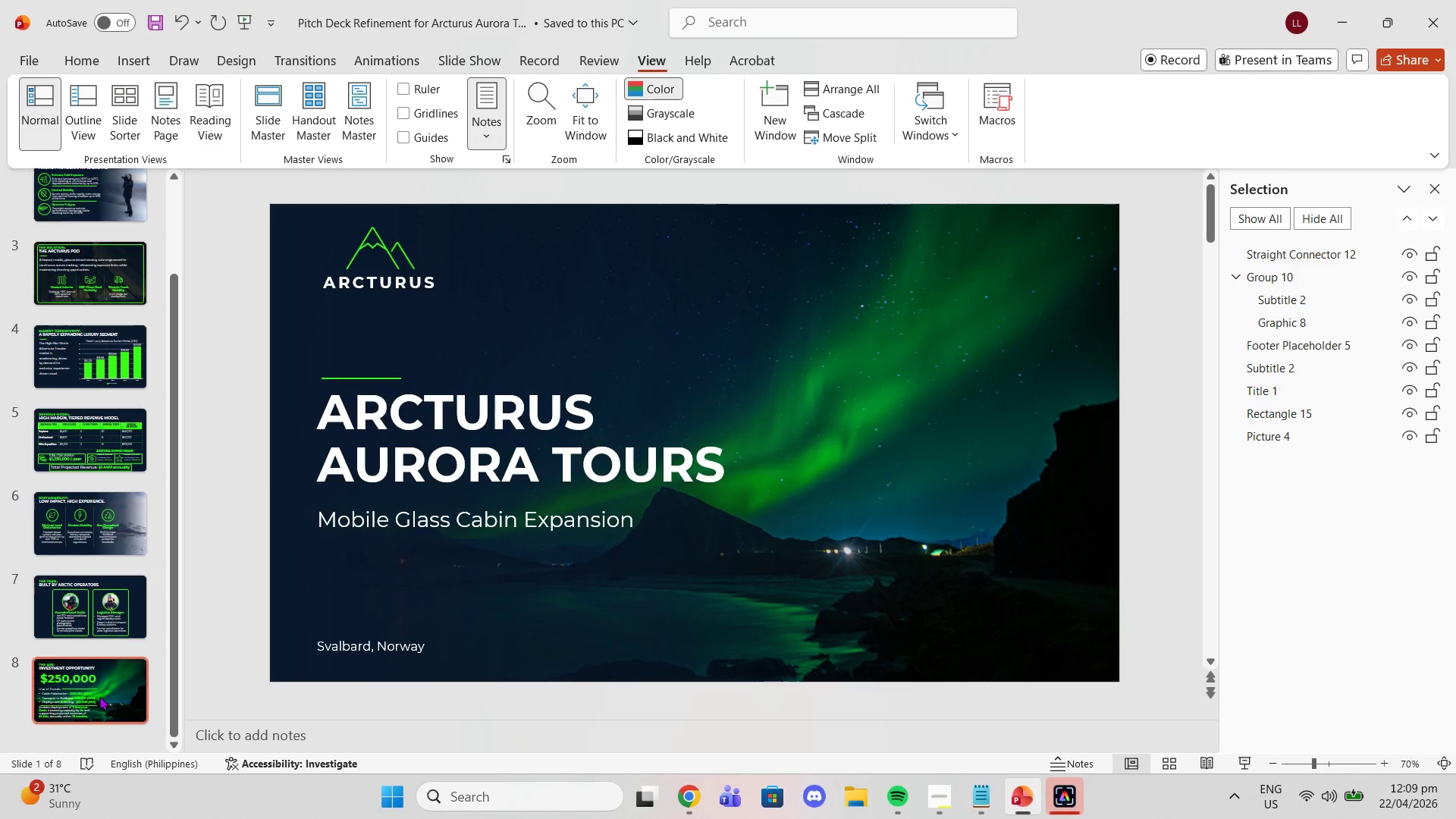 
left_click([868, 461])
 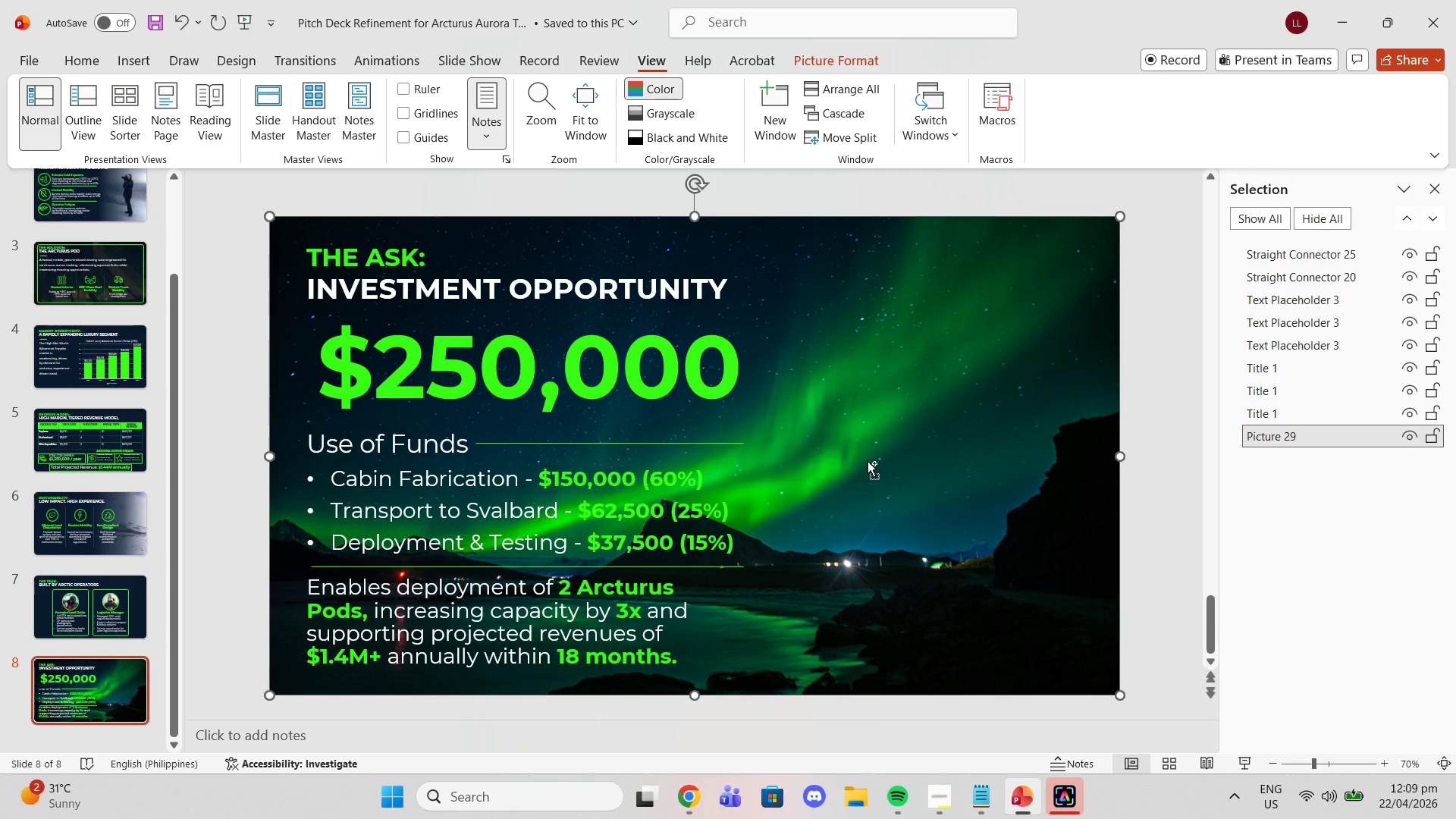 
key(Control+V)
 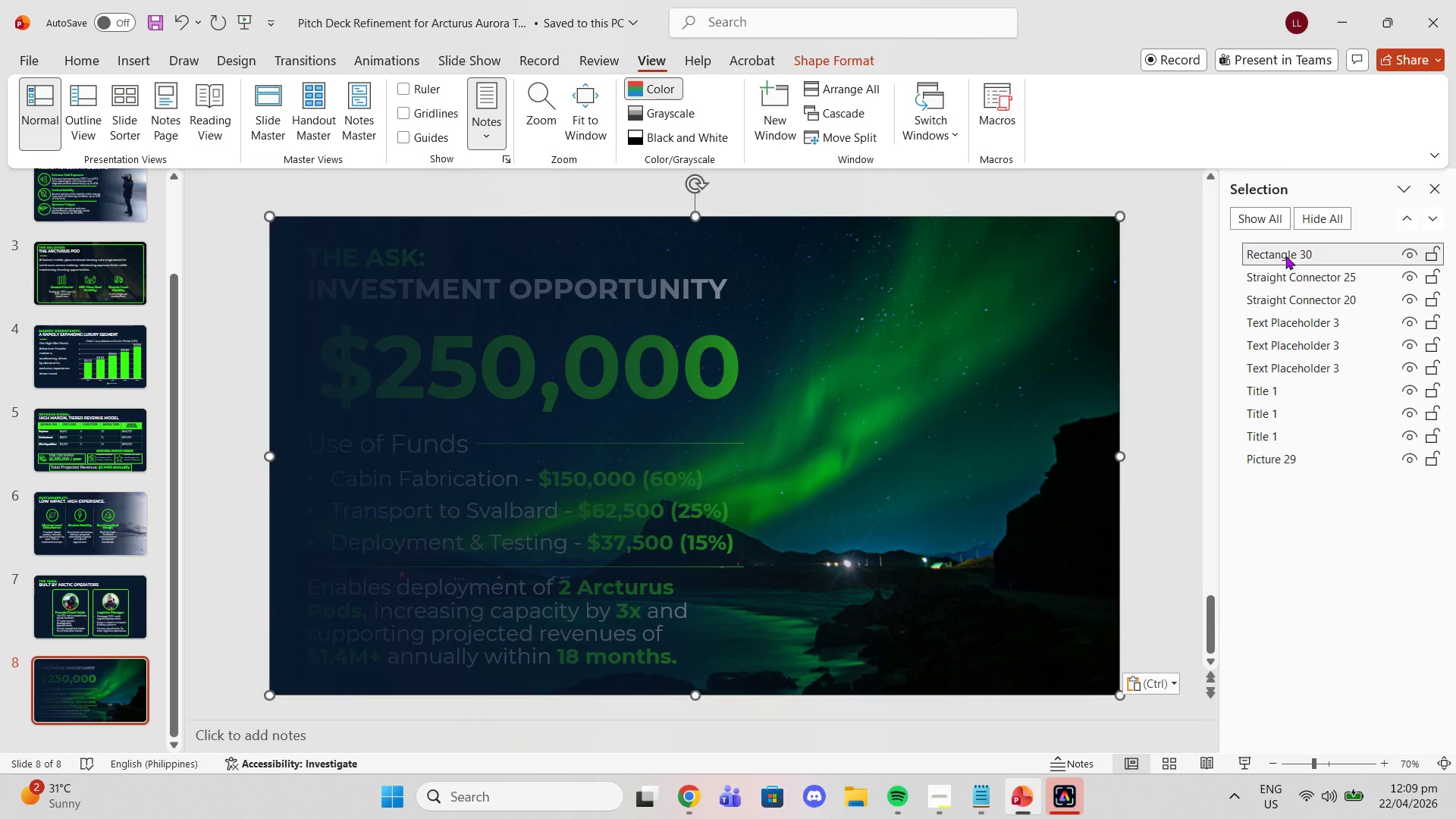 
left_click_drag(start_coordinate=[1285, 256], to_coordinate=[1281, 442])
 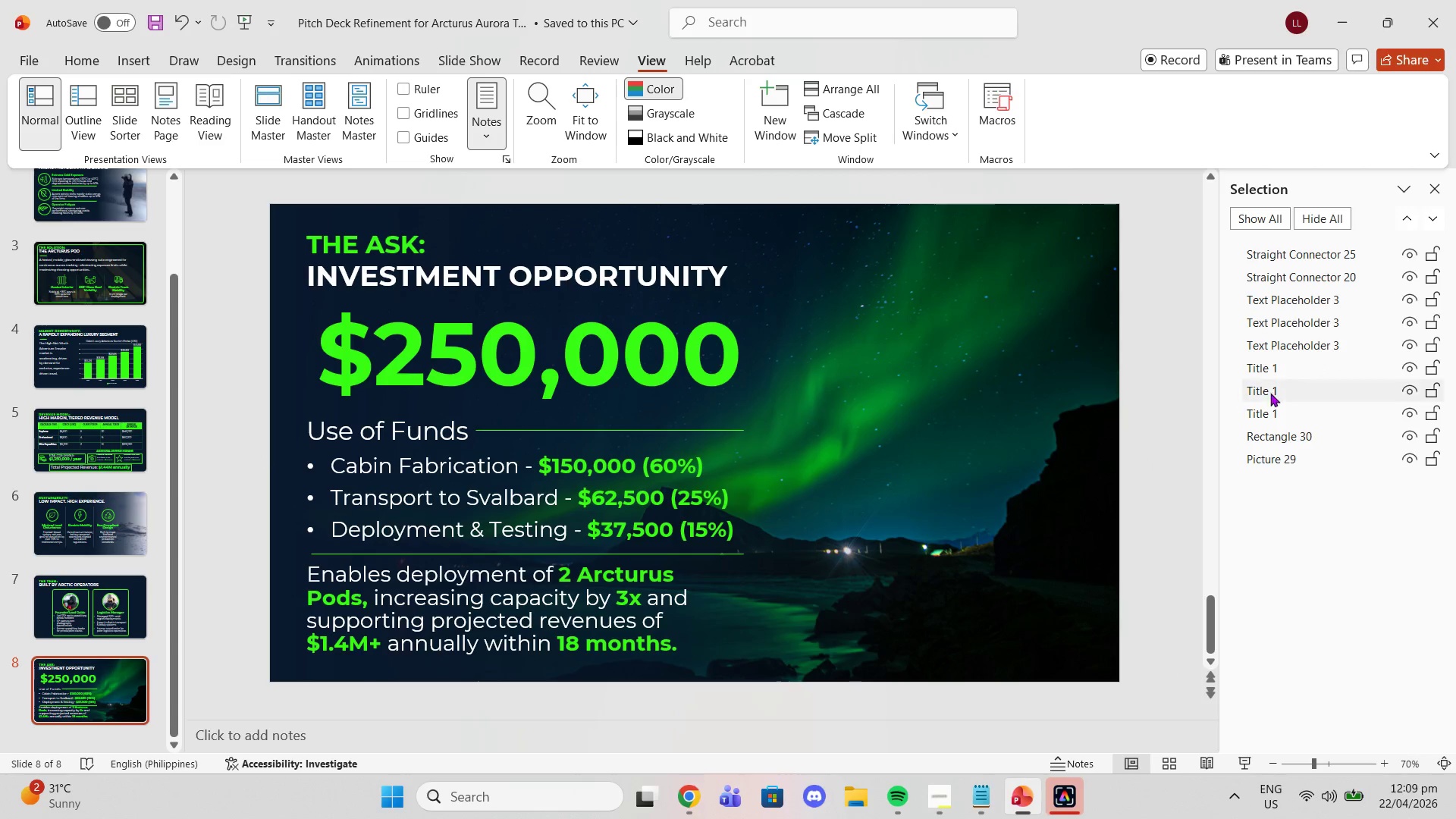 
left_click([1301, 427])
 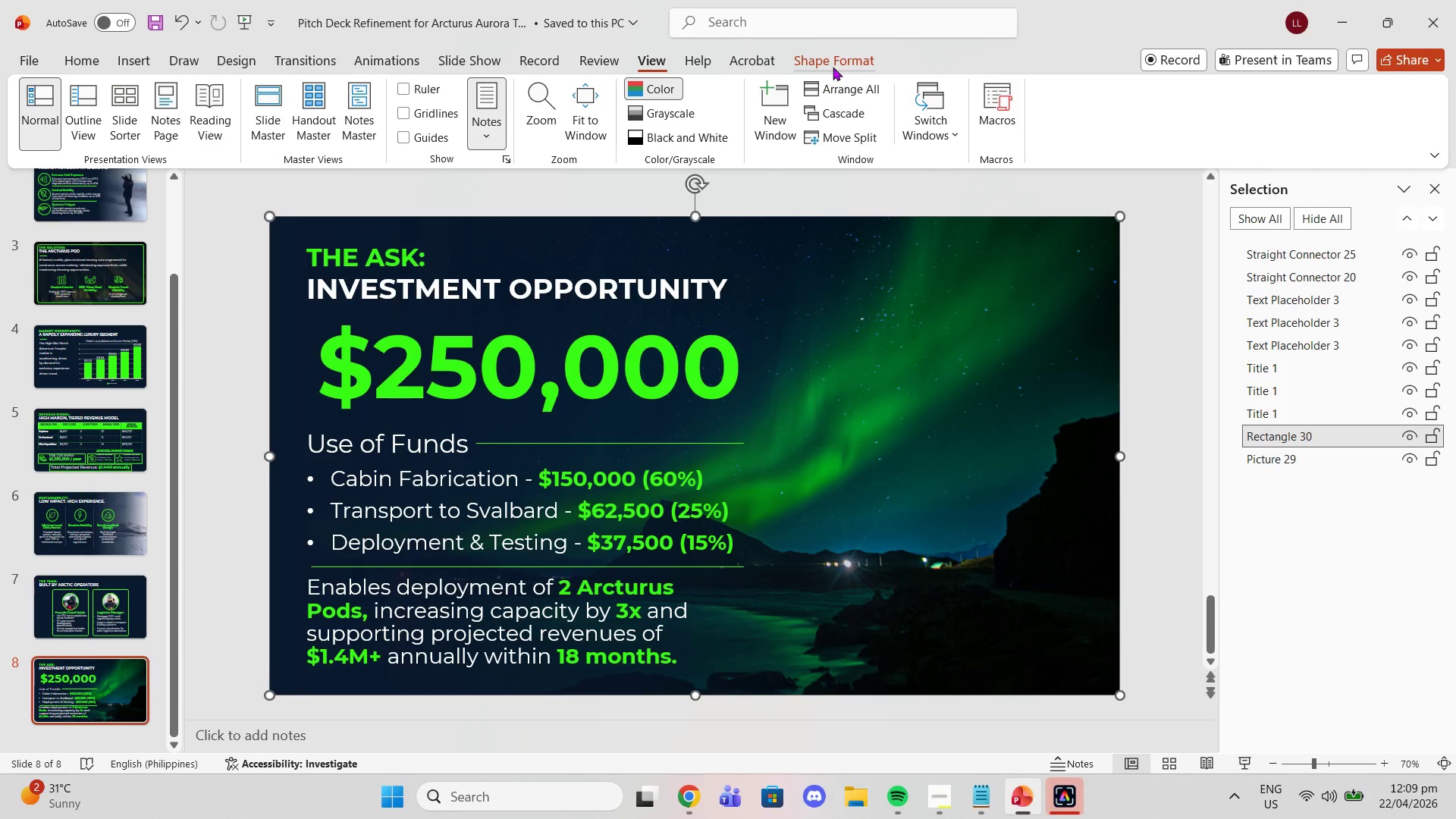 
left_click([833, 67])
 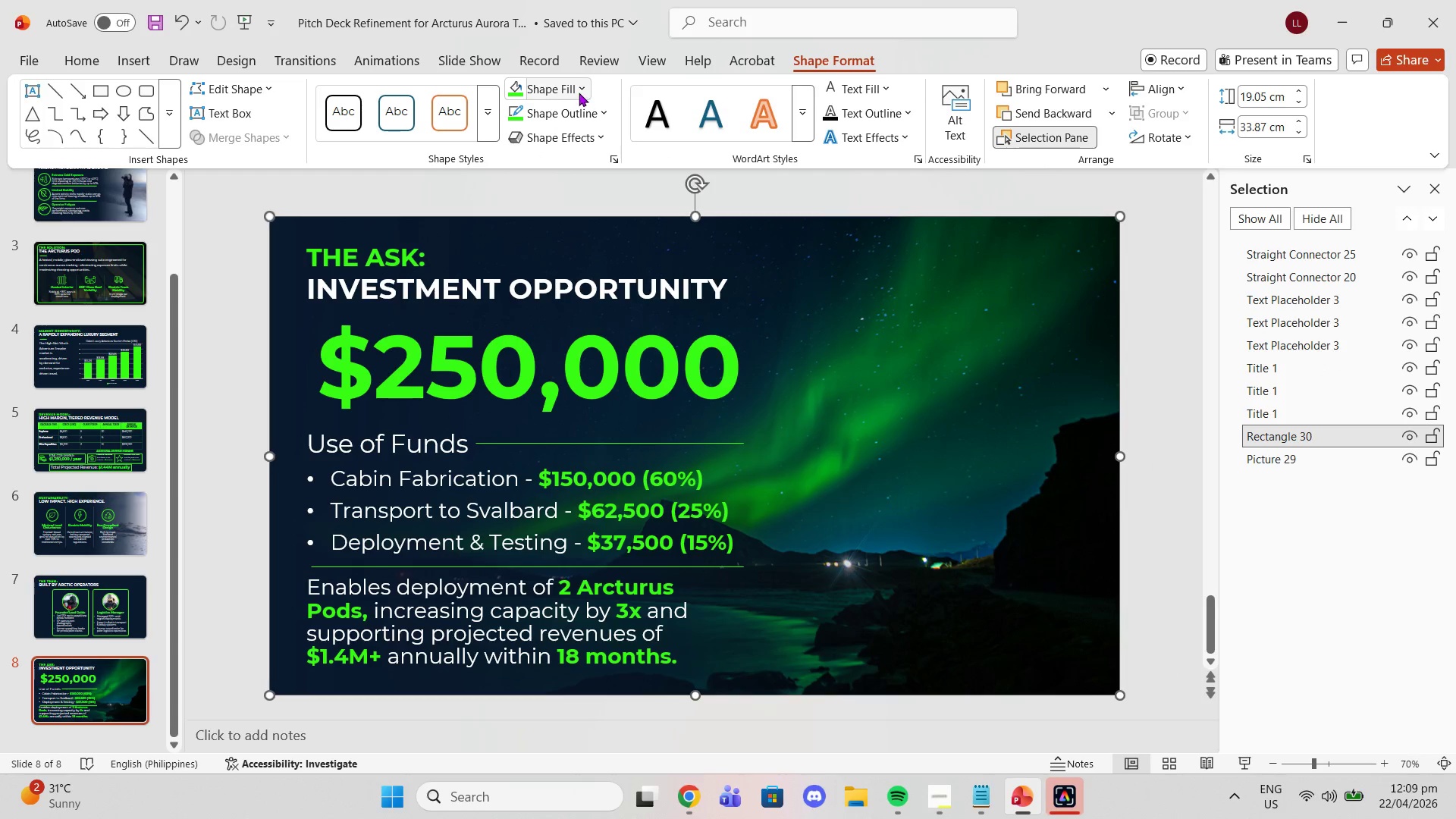 
left_click([578, 92])
 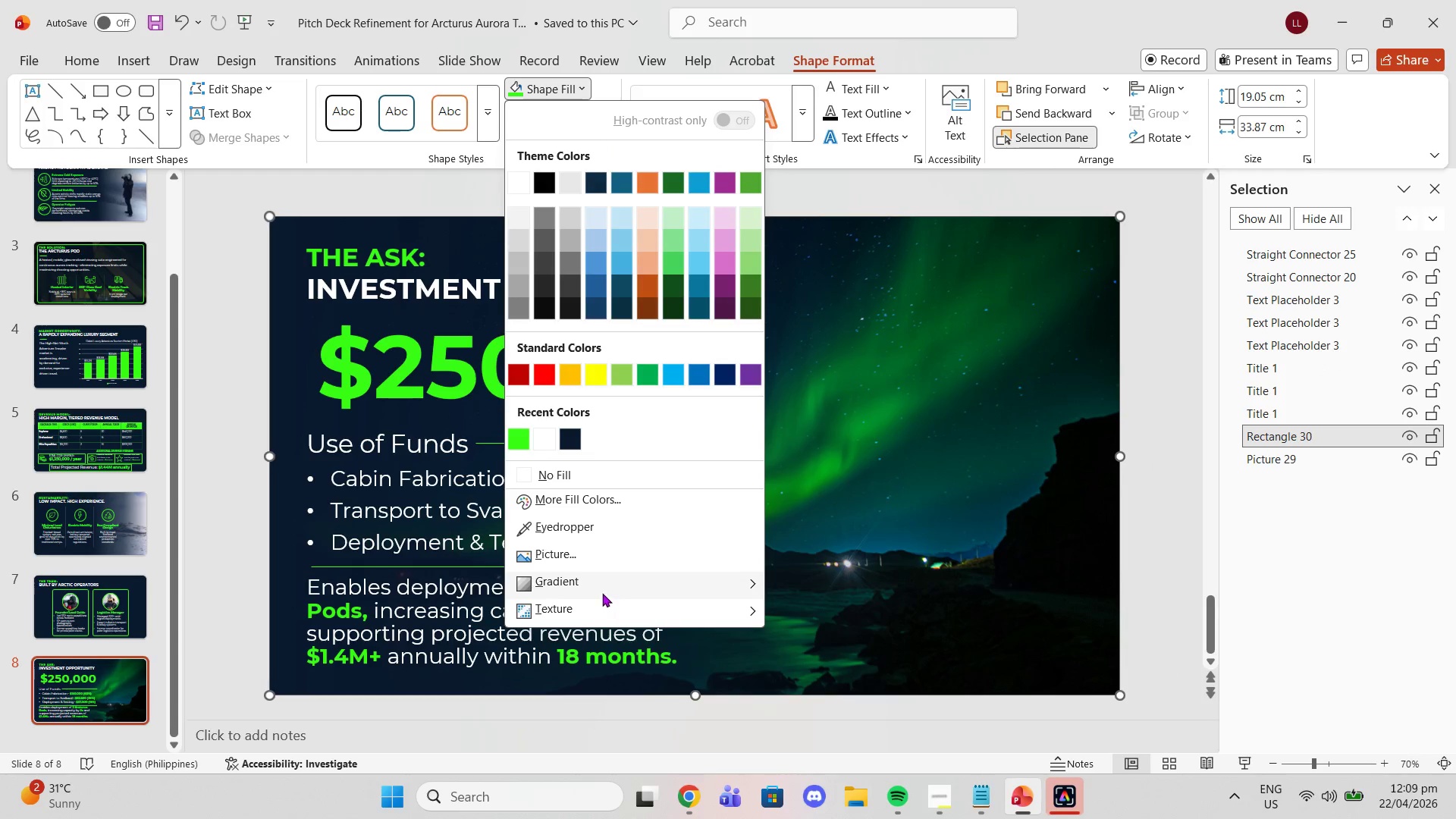 
left_click([595, 573])
 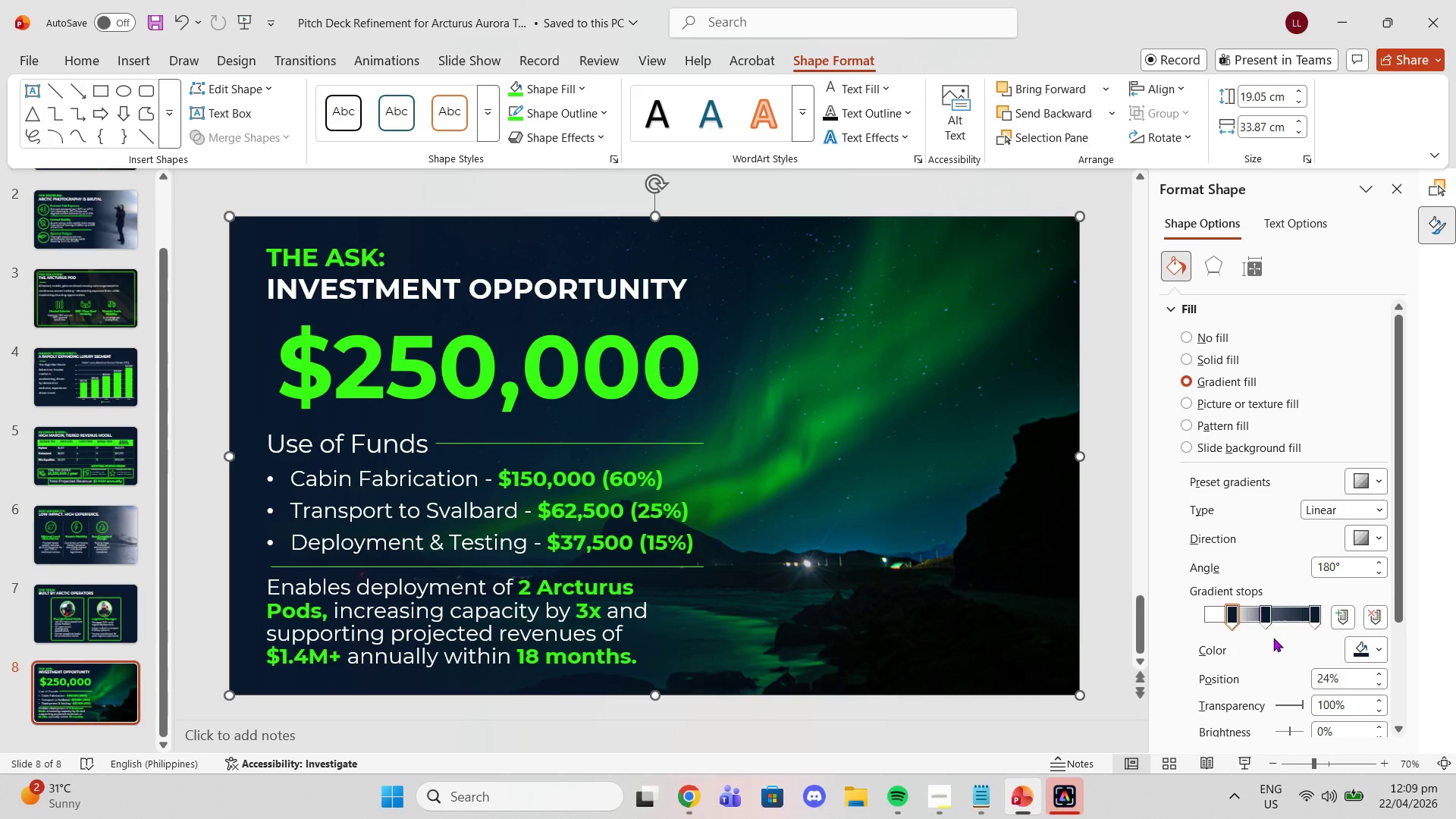 
left_click_drag(start_coordinate=[1230, 616], to_coordinate=[1180, 612])
 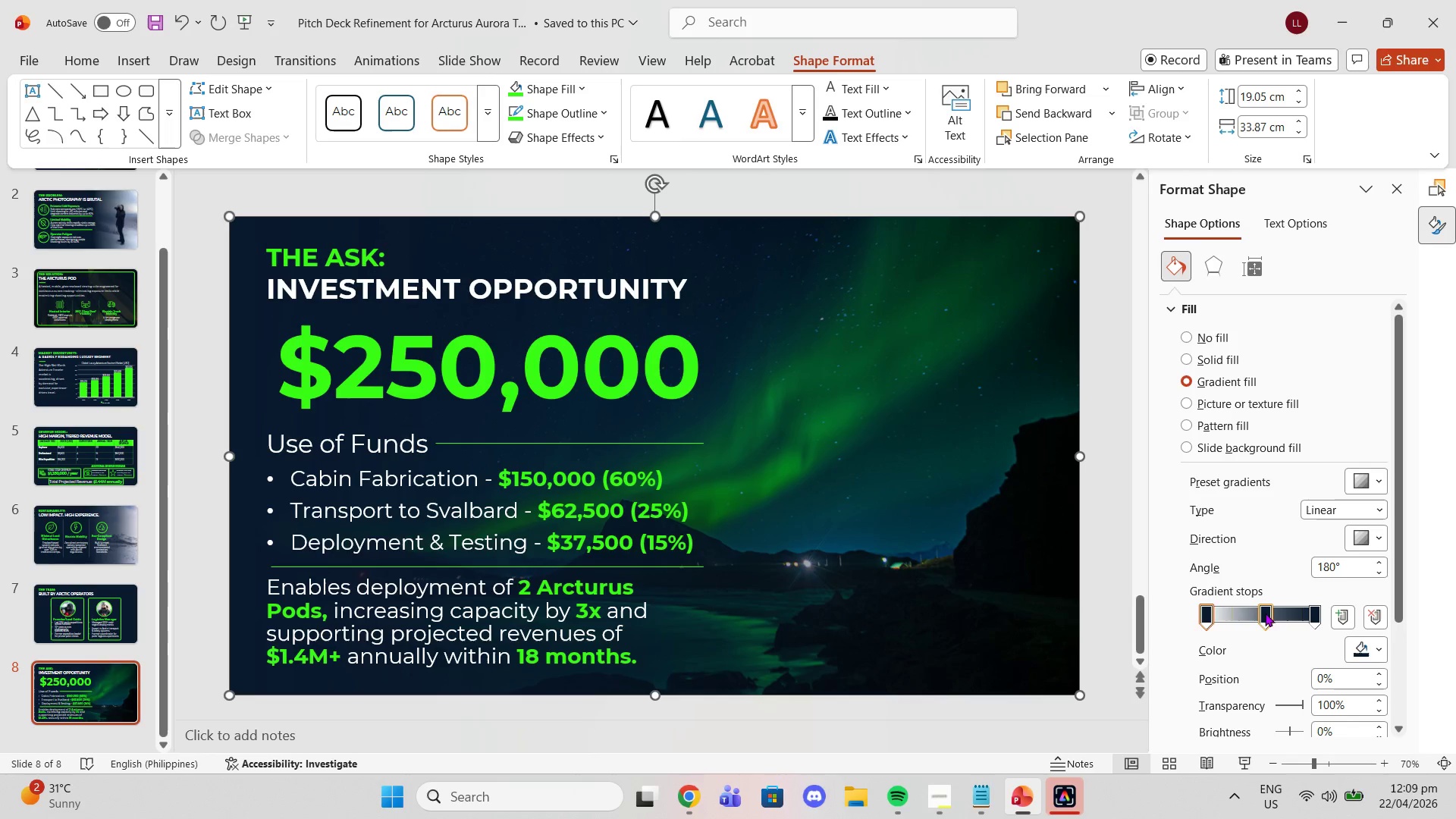 
left_click_drag(start_coordinate=[1263, 615], to_coordinate=[1232, 615])
 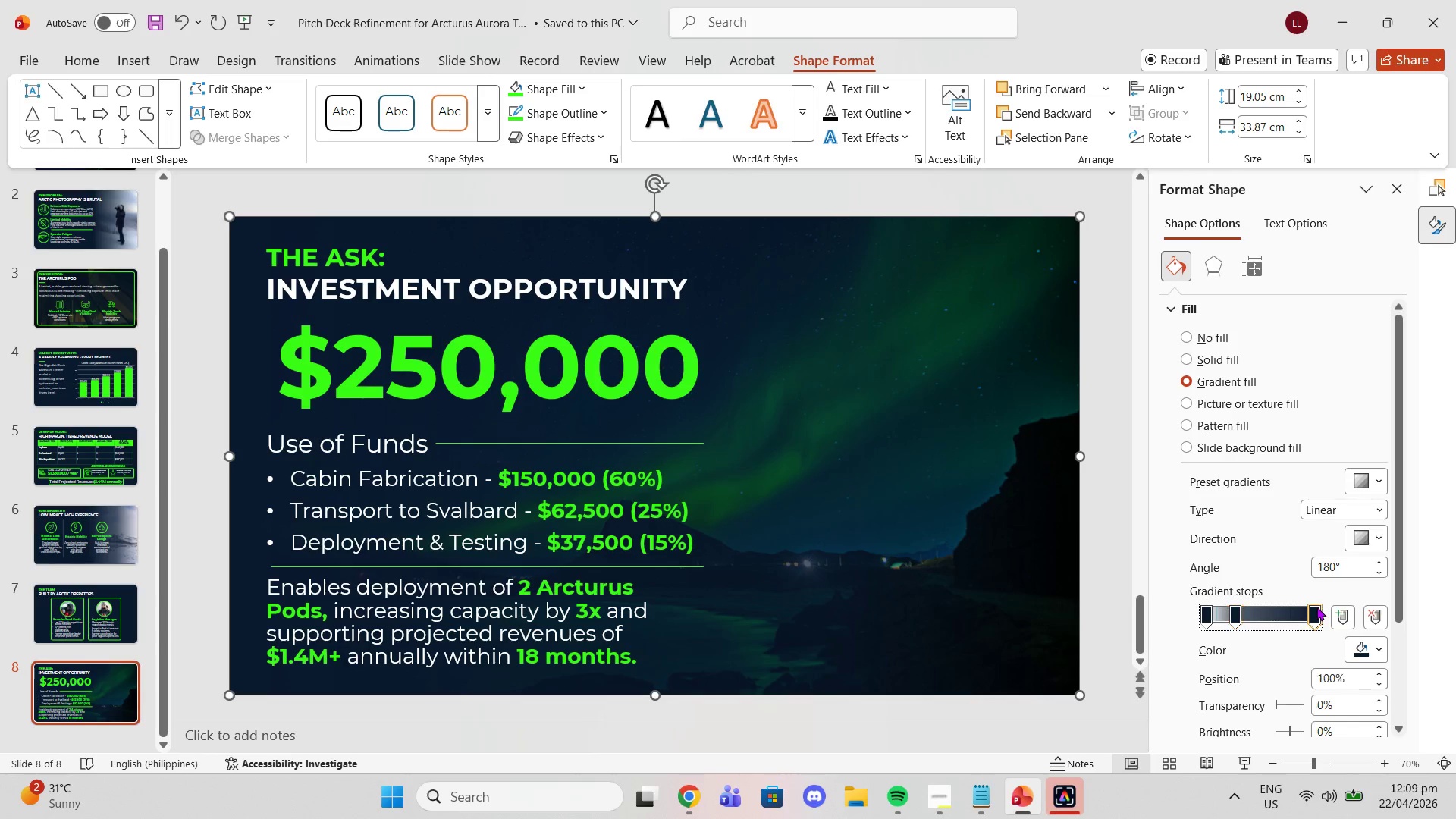 
left_click_drag(start_coordinate=[1316, 607], to_coordinate=[1257, 602])
 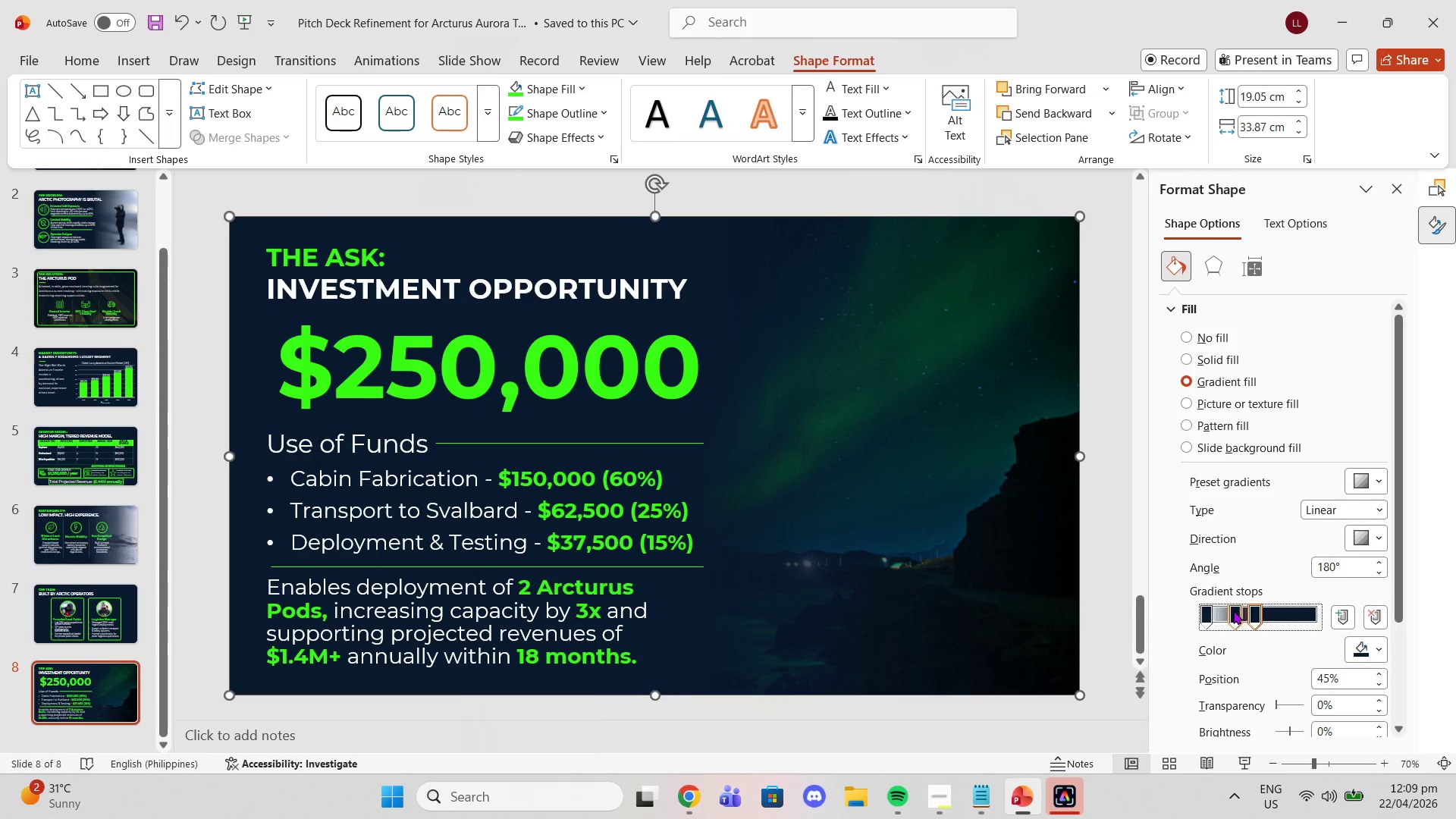 
left_click_drag(start_coordinate=[1233, 610], to_coordinate=[1240, 613])
 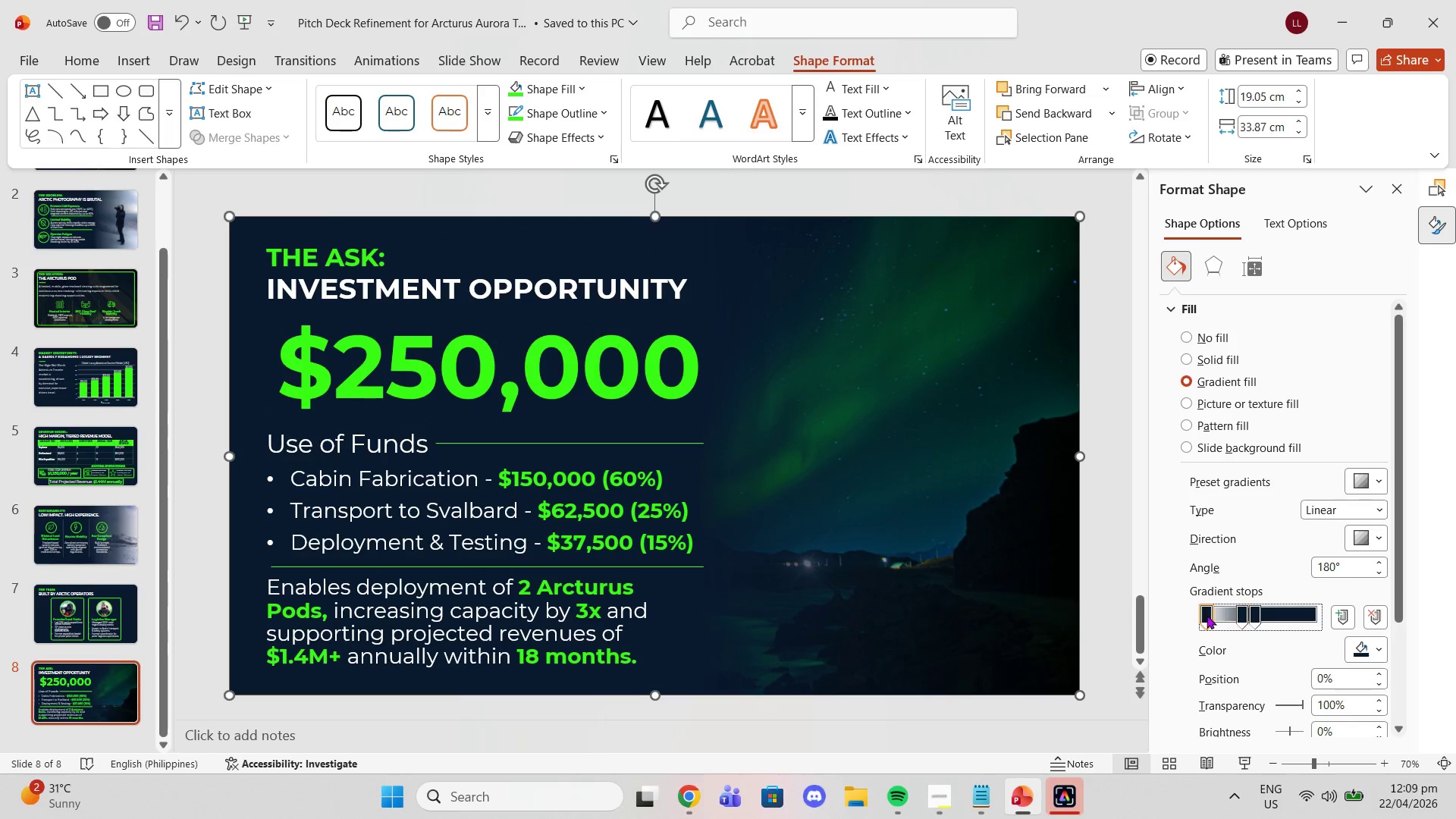 
left_click_drag(start_coordinate=[1207, 615], to_coordinate=[1232, 614])
 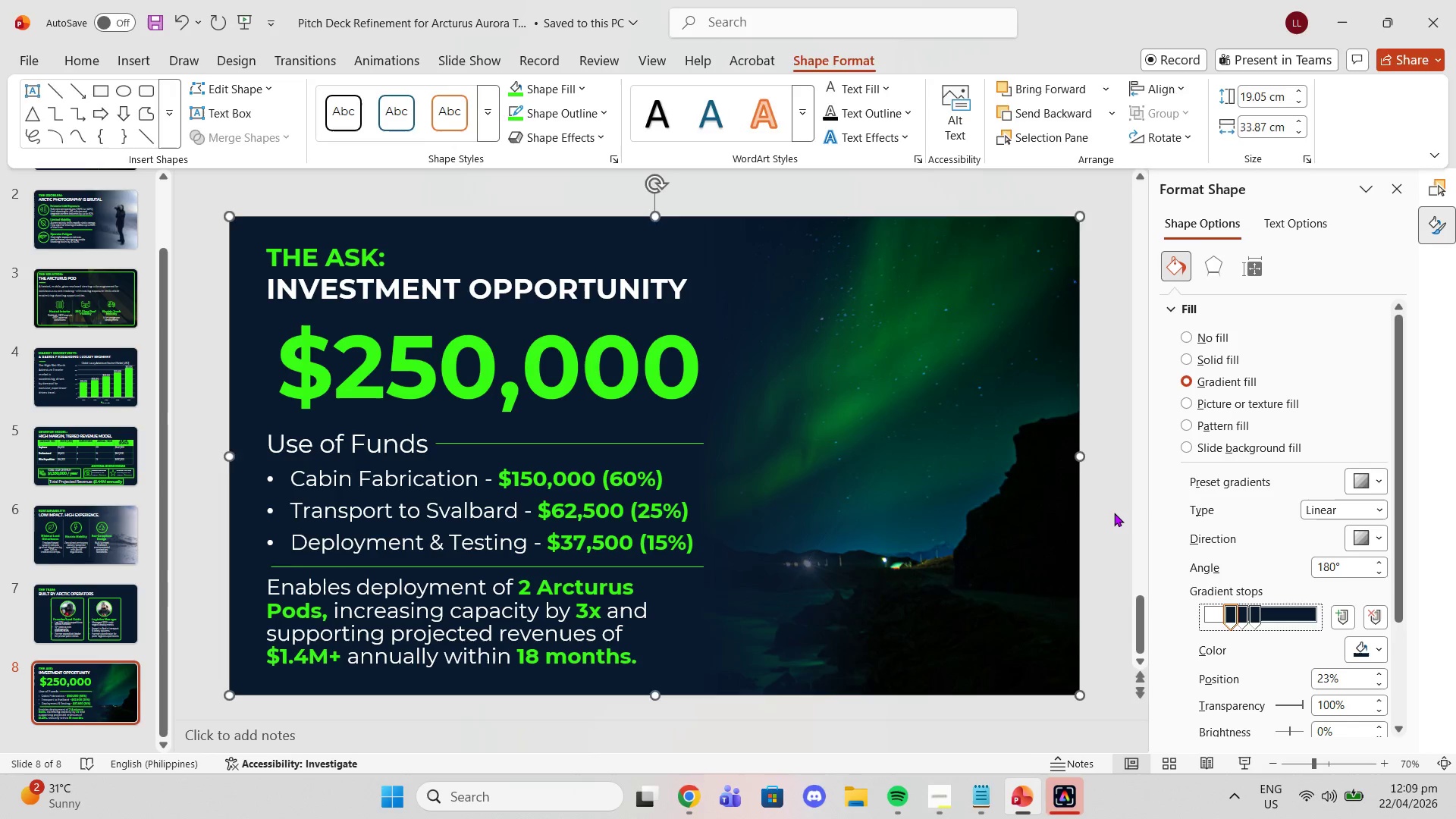 
left_click([1114, 513])
 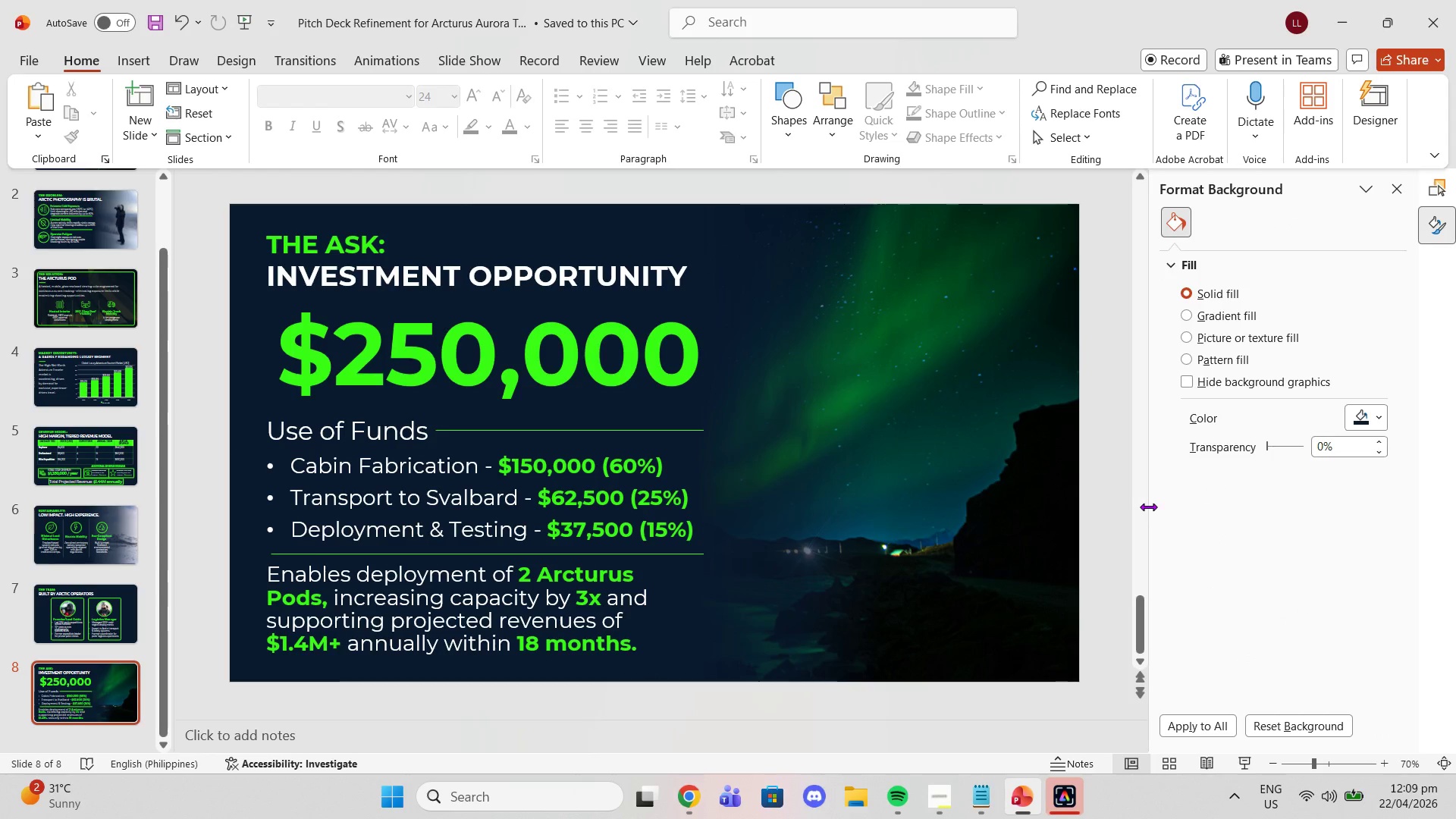 
left_click([935, 811])